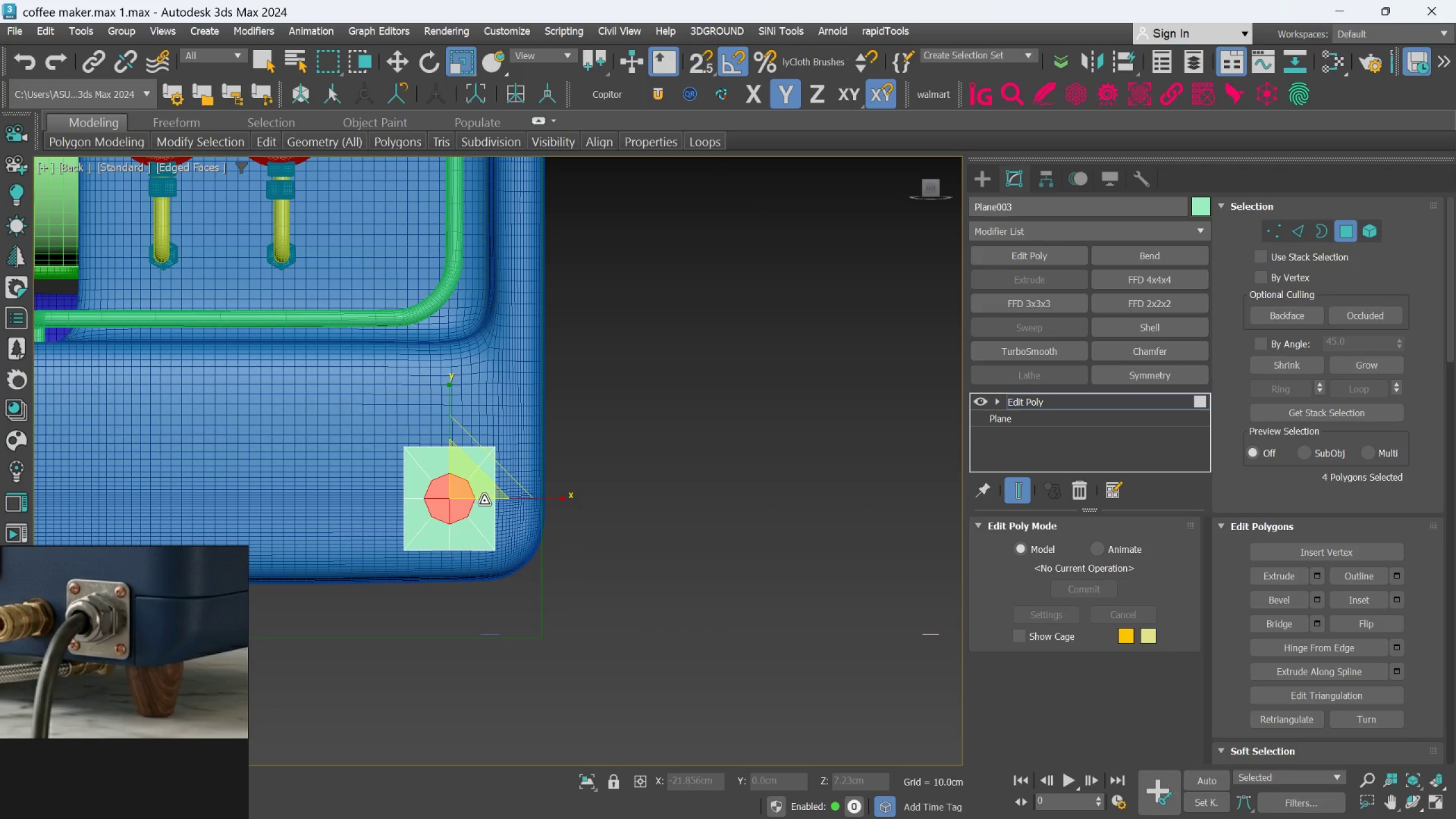 
hold_key(key=AltLeft, duration=1.45)
 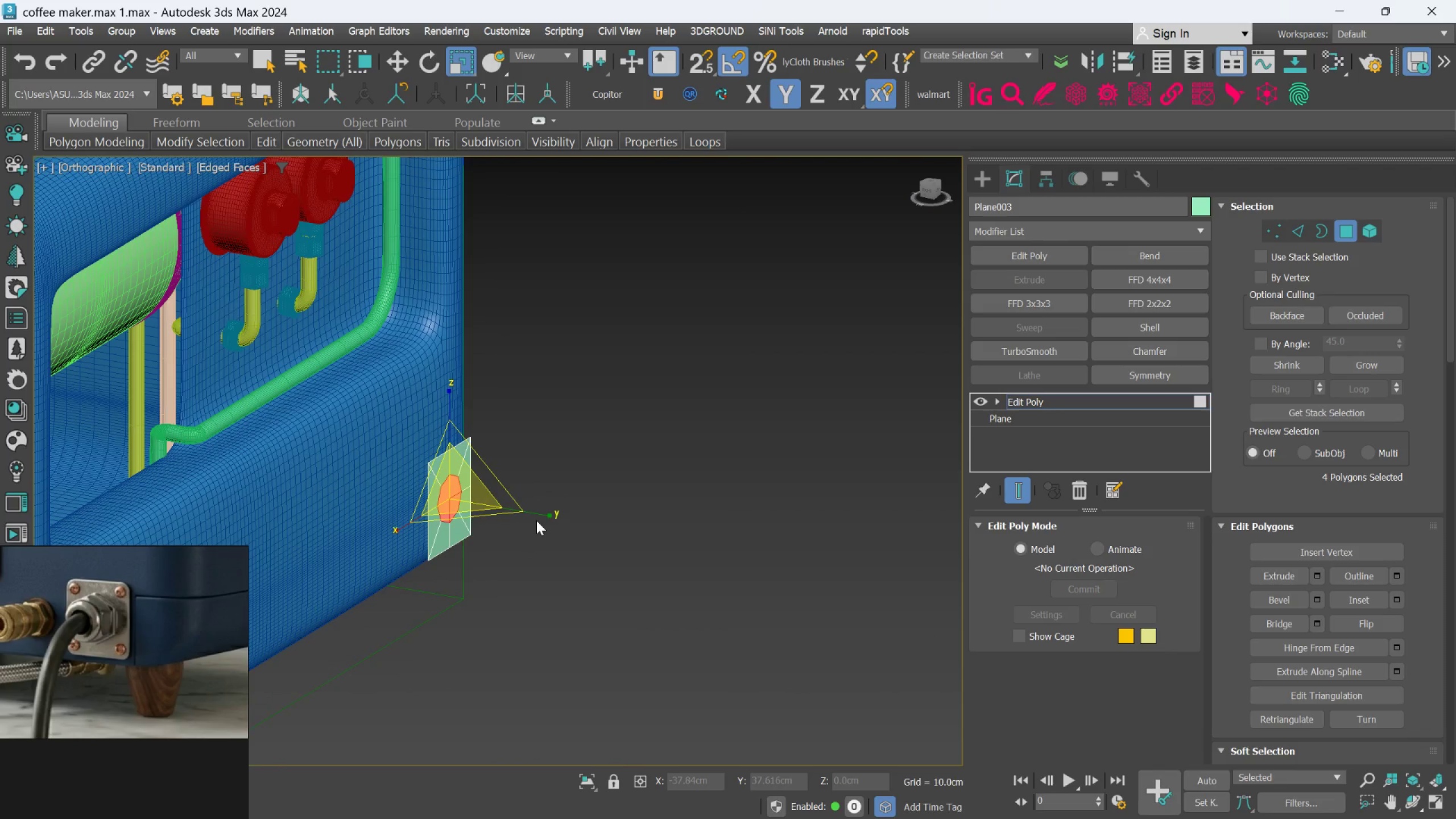 
key(W)
 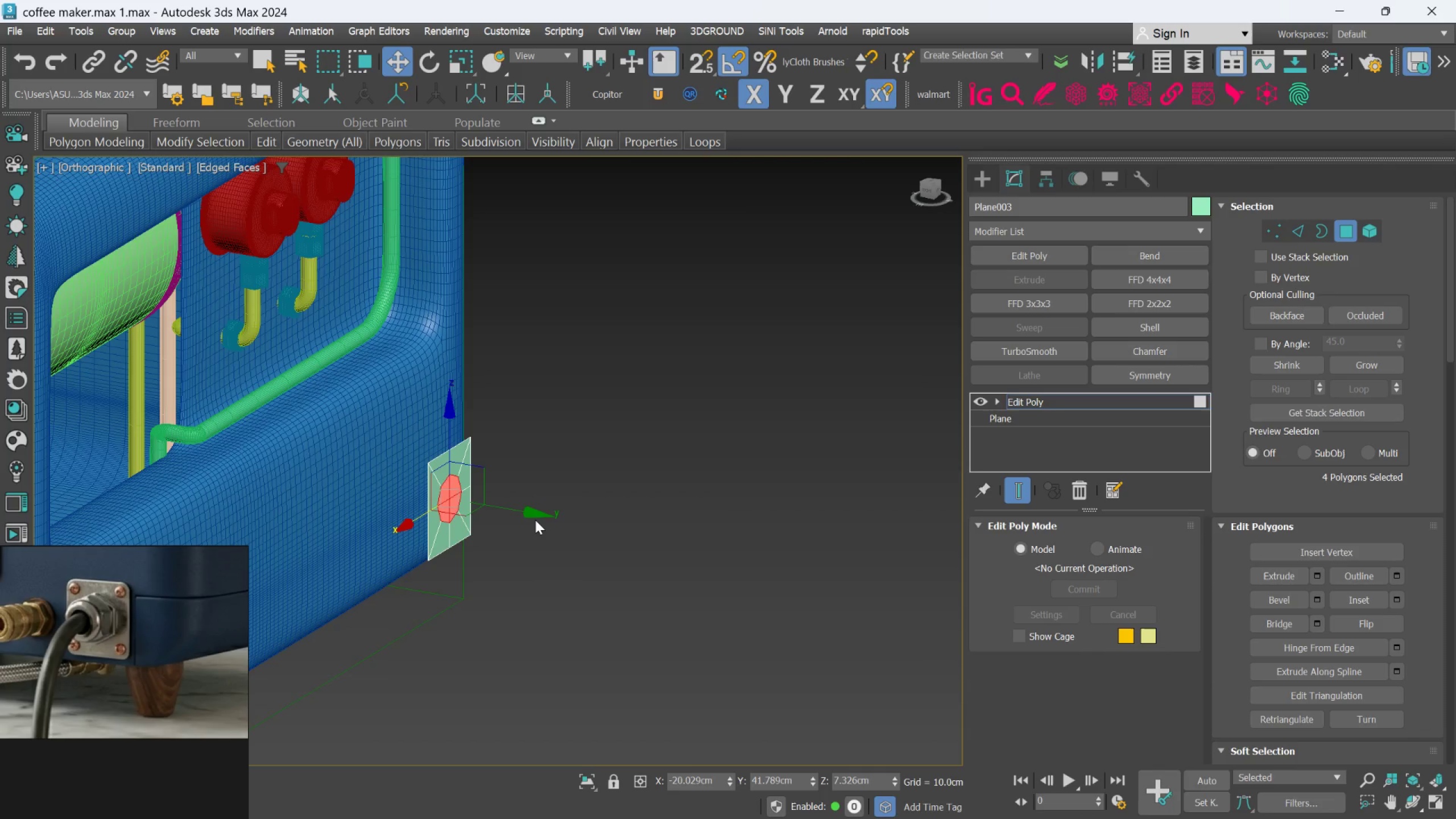 
hold_key(key=ShiftLeft, duration=6.44)
left_click_drag(start_coordinate=[529, 512], to_coordinate=[549, 515])
 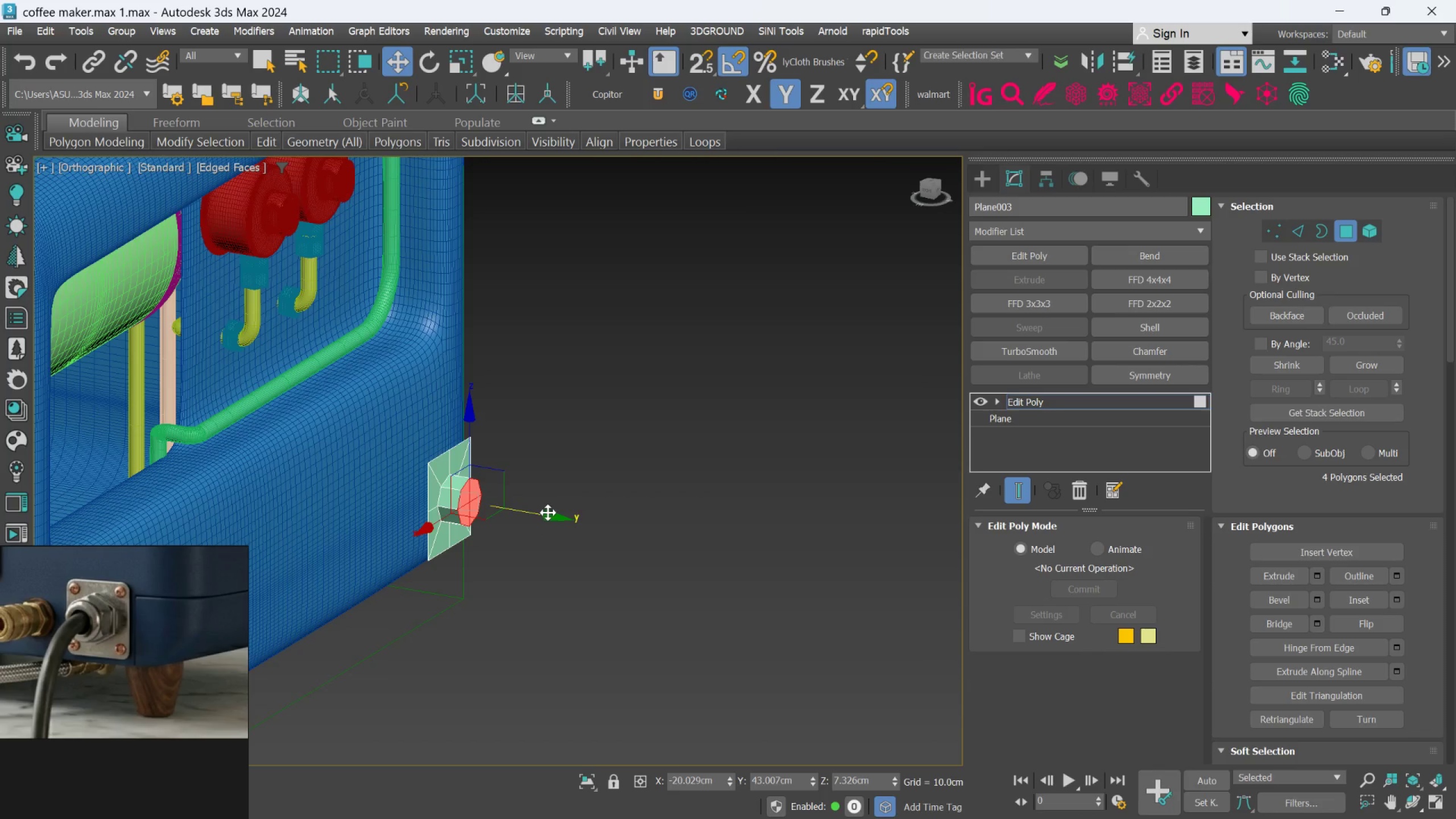 
scroll: coordinate [546, 512], scroll_direction: up, amount: 1.0
 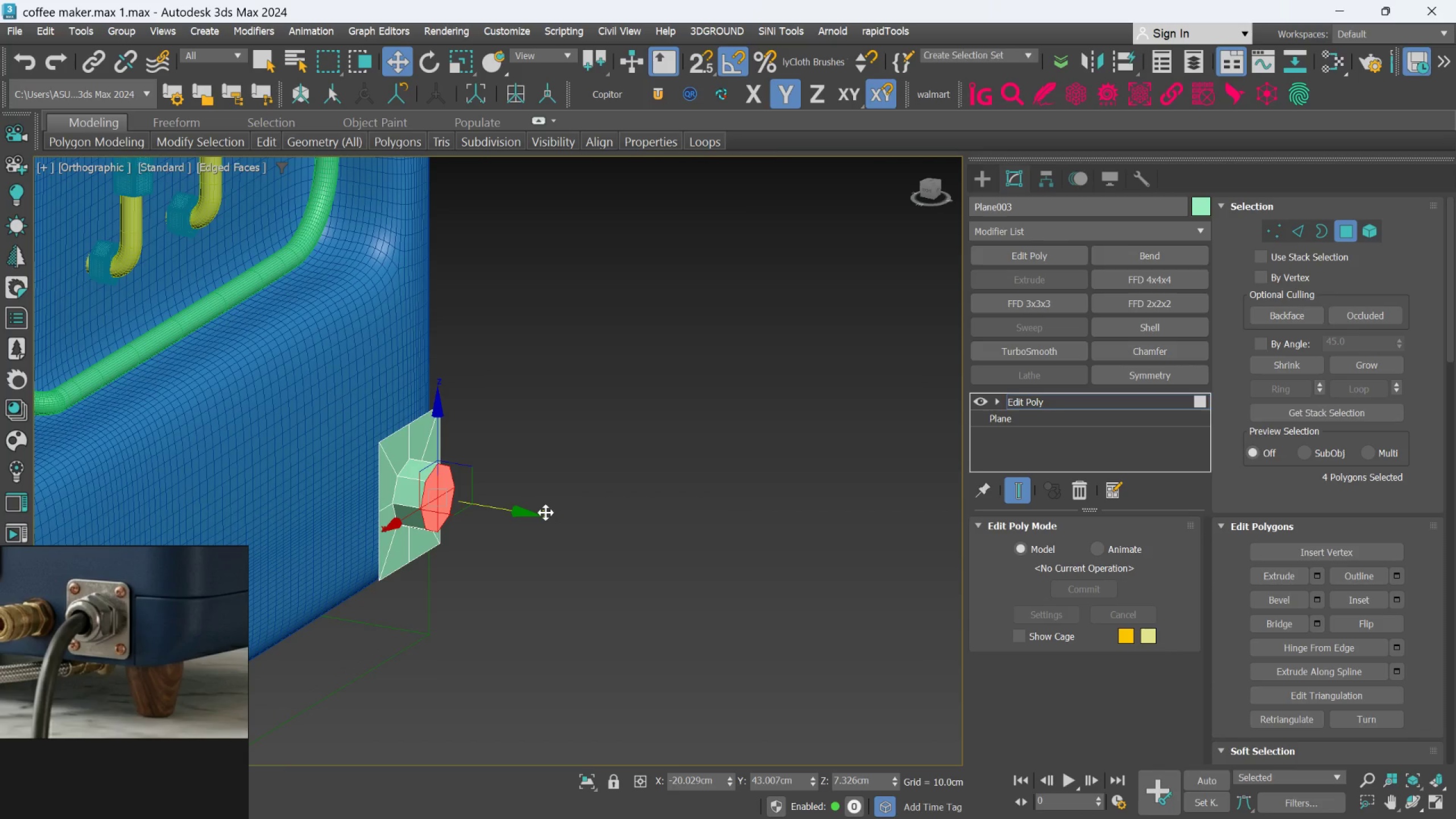 
hold_key(key=ShiftLeft, duration=0.72)
 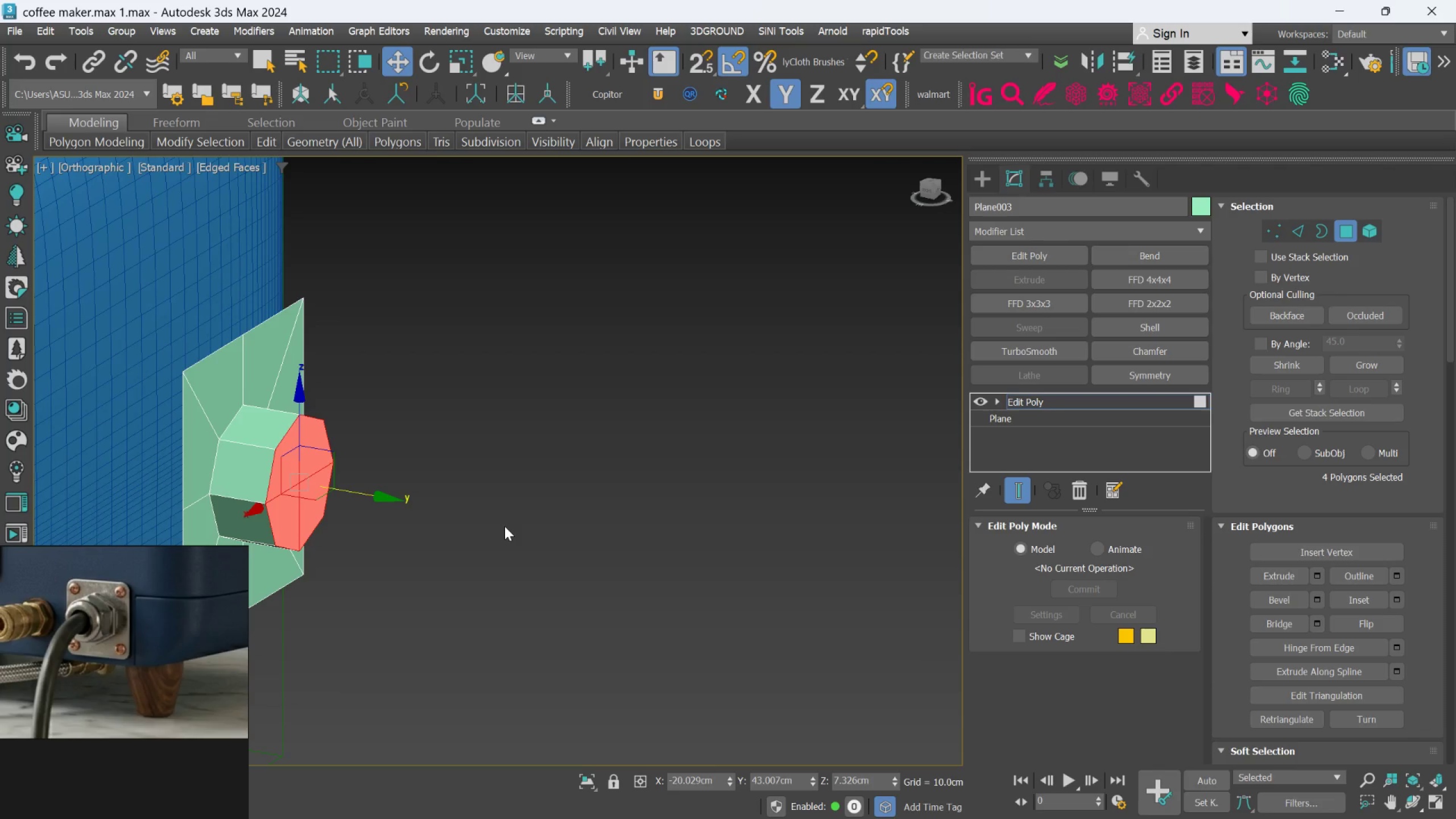 
scroll: coordinate [545, 512], scroll_direction: up, amount: 2.0
 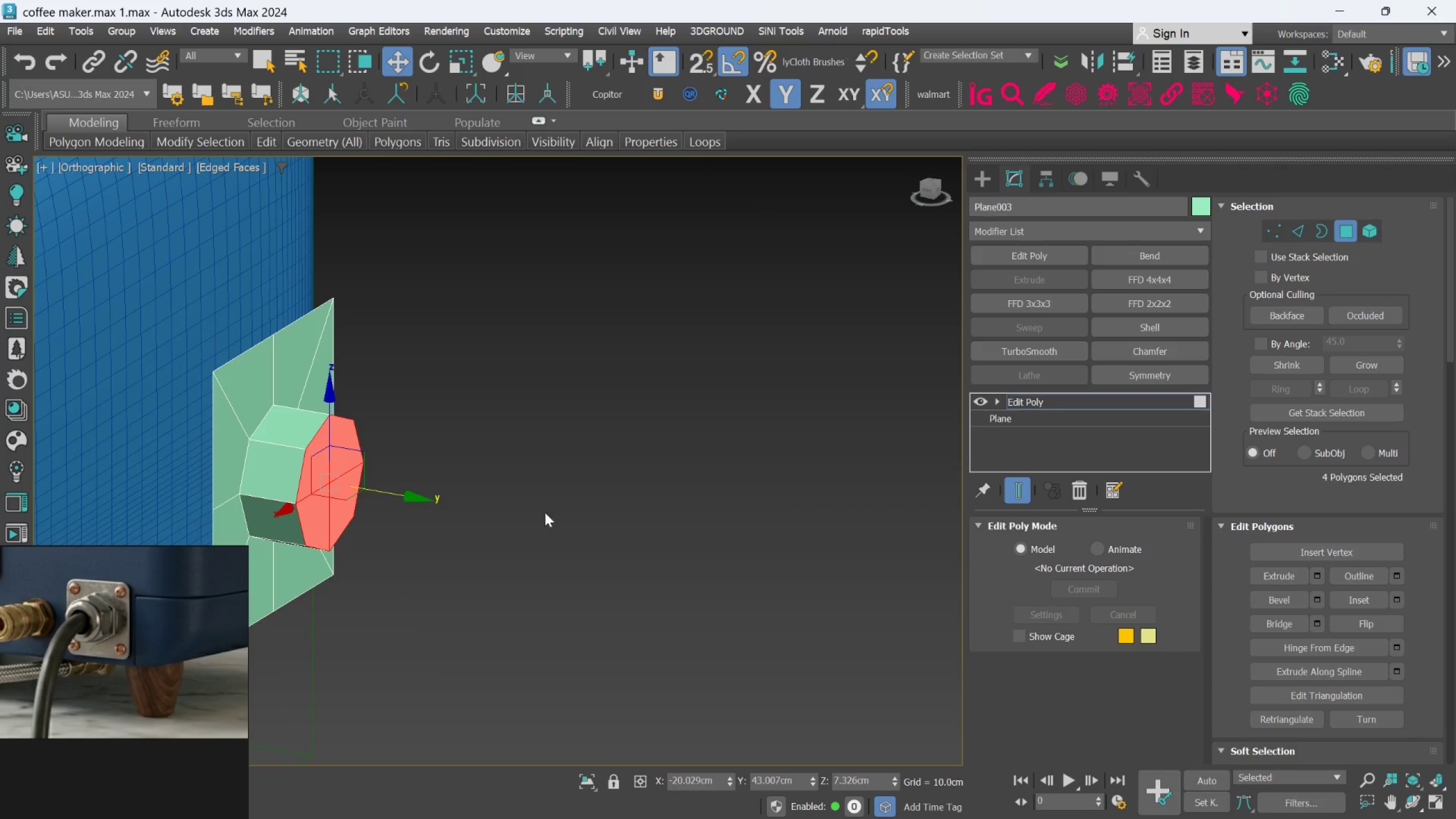 
hold_key(key=AltLeft, duration=1.39)
 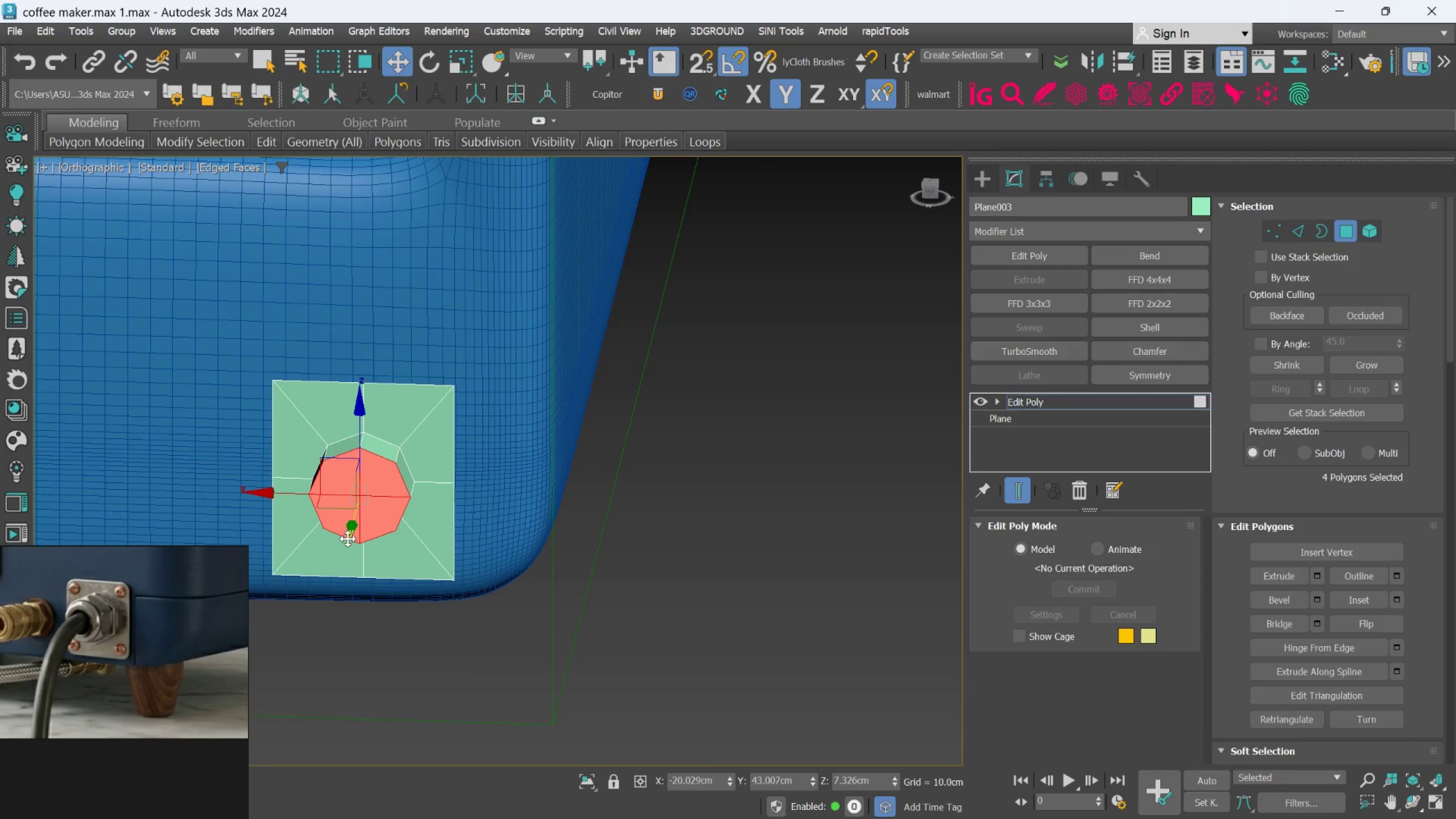 
scroll: coordinate [504, 526], scroll_direction: down, amount: 1.0
 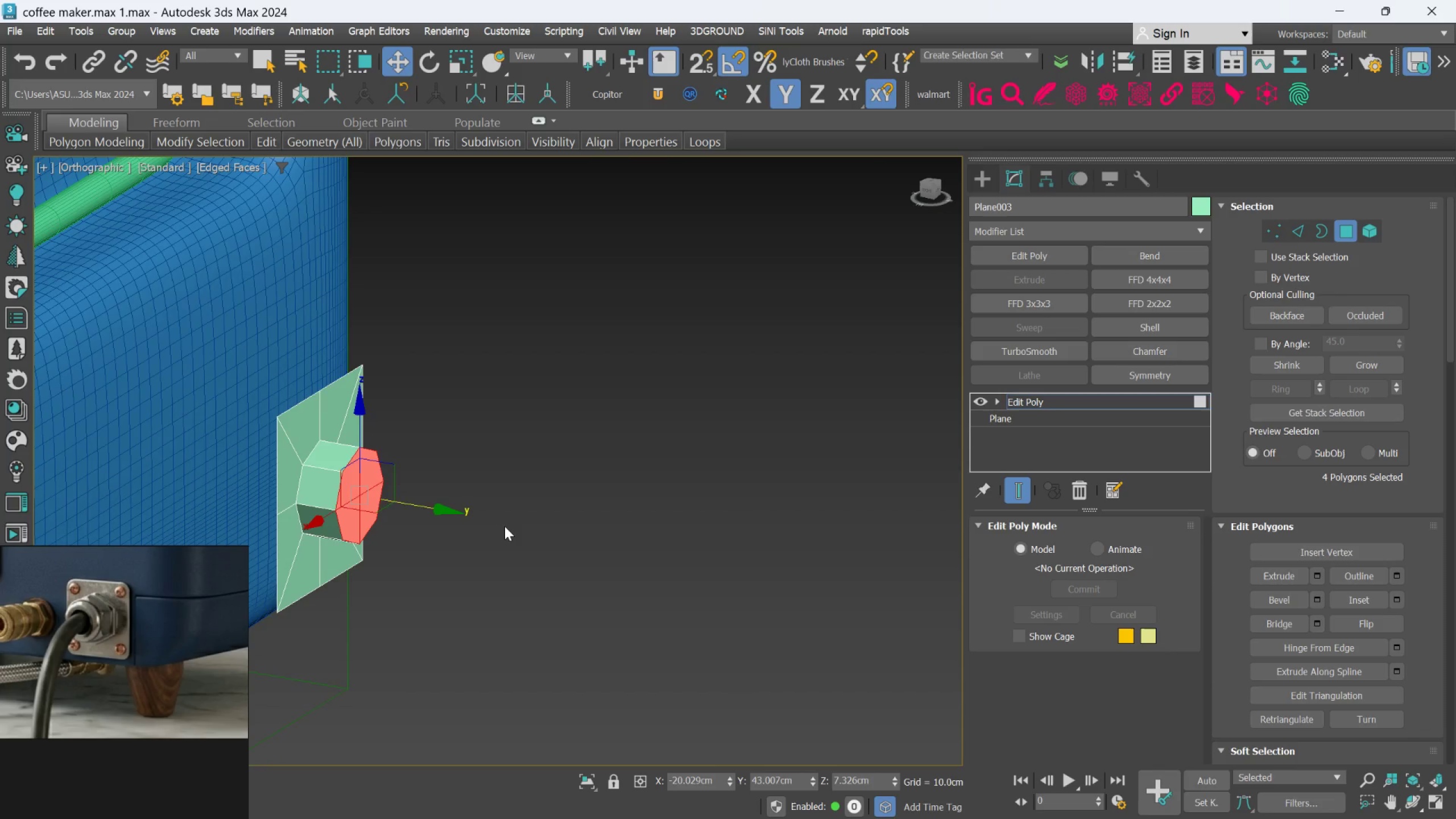 
hold_key(key=AltLeft, duration=1.5)
 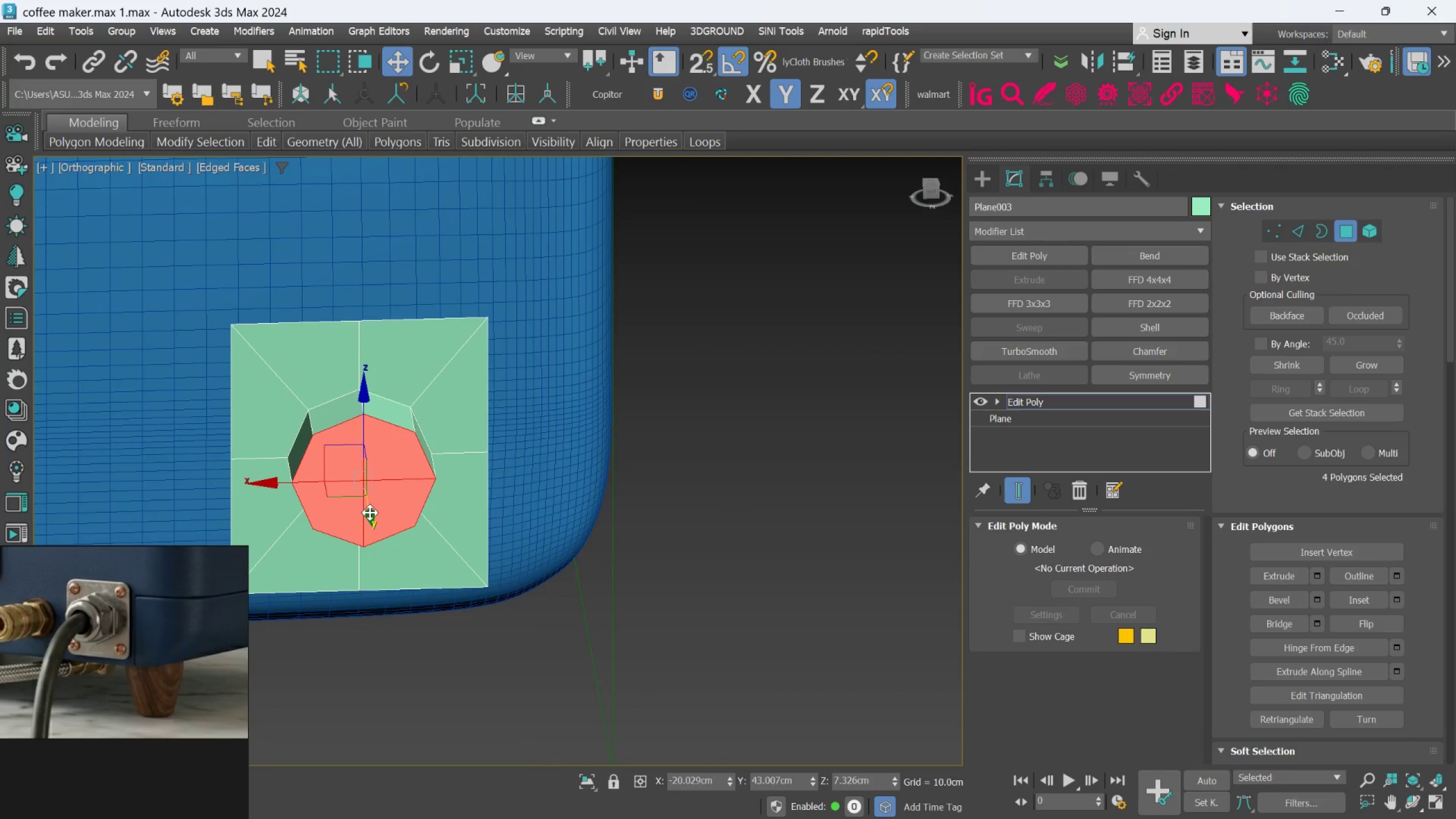 
scroll: coordinate [349, 532], scroll_direction: up, amount: 1.0
 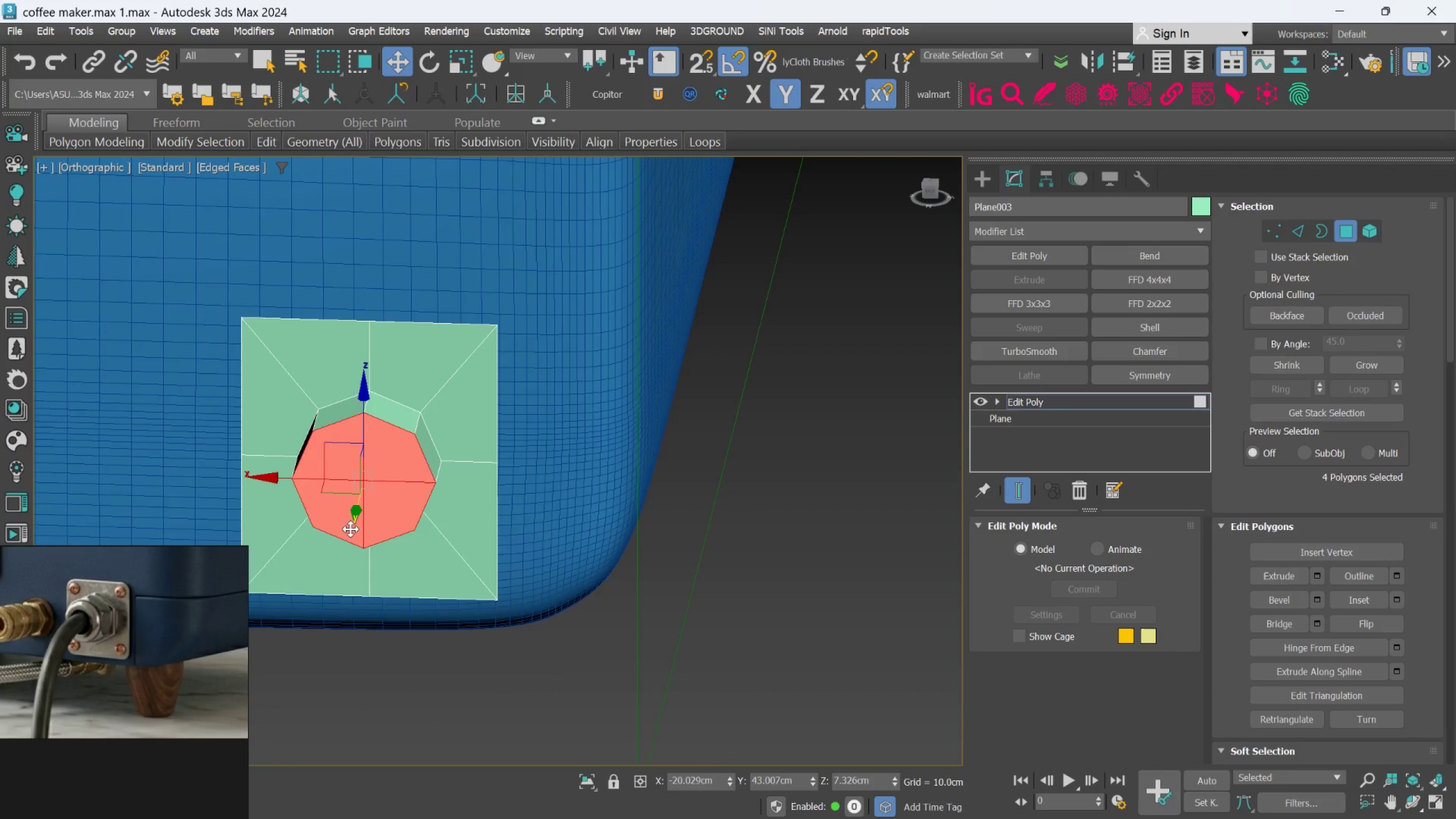 
left_click_drag(start_coordinate=[370, 512], to_coordinate=[370, 495])
 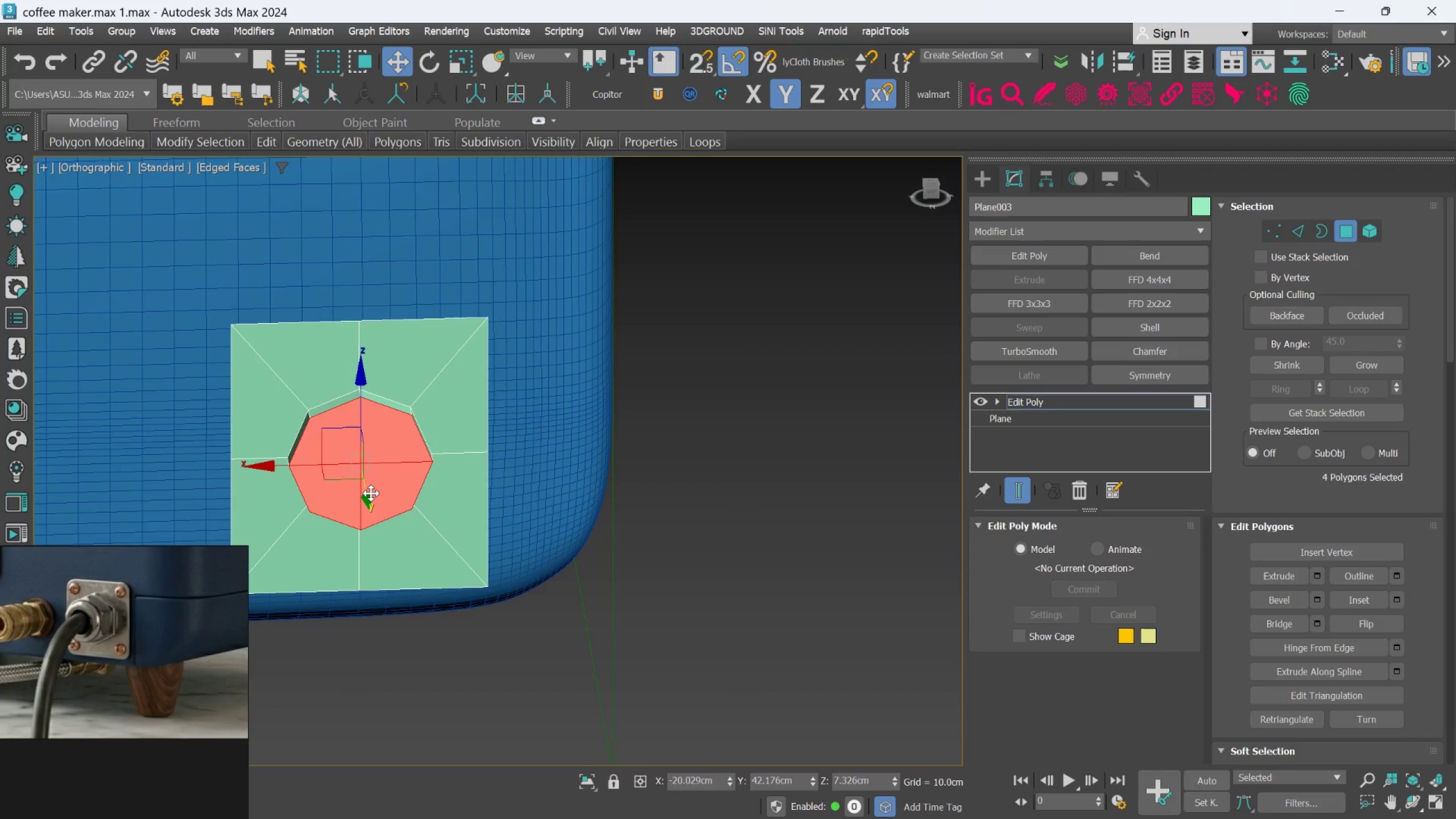 
hold_key(key=AltLeft, duration=0.92)
 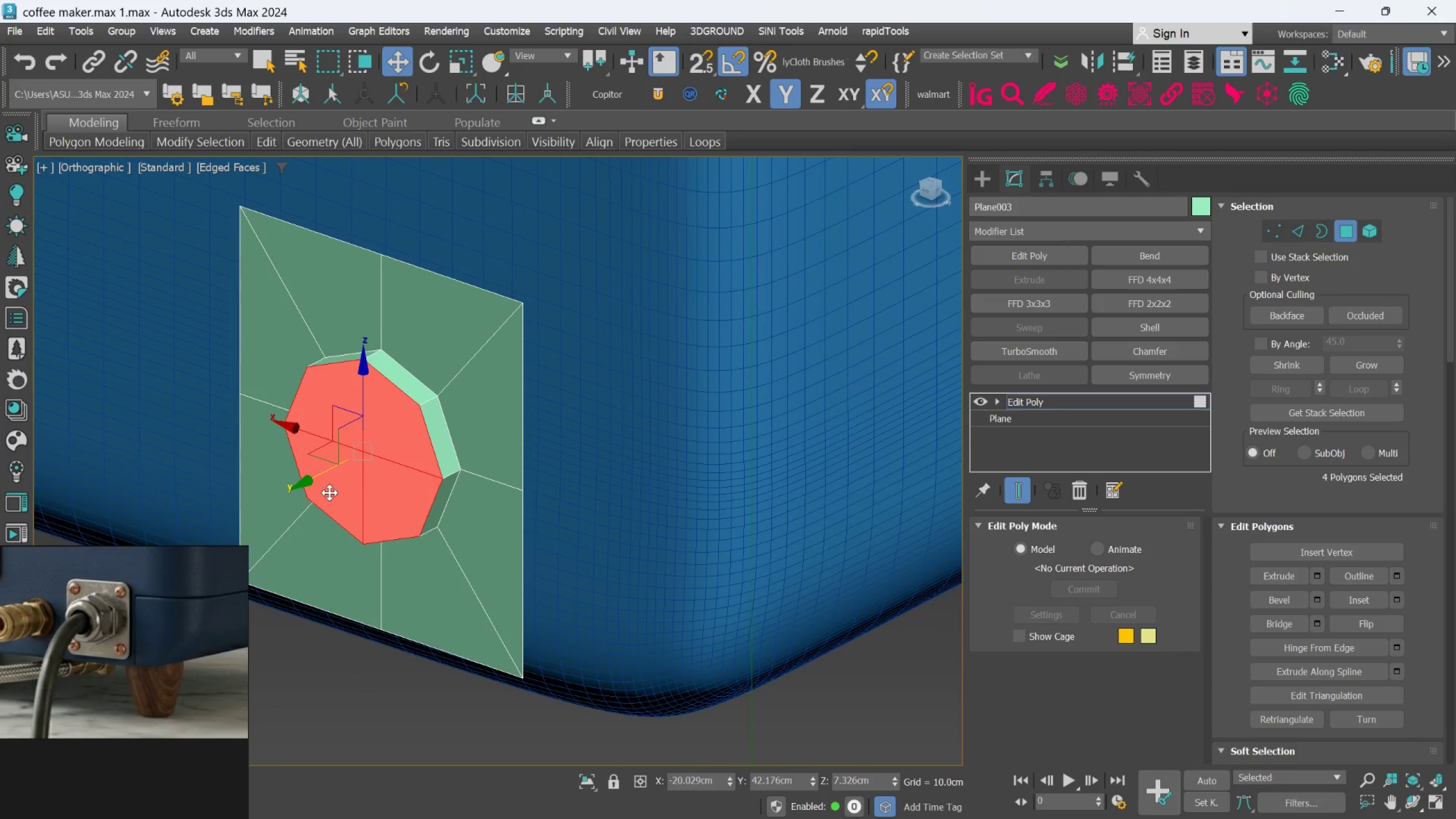 
scroll: coordinate [371, 492], scroll_direction: up, amount: 1.0
 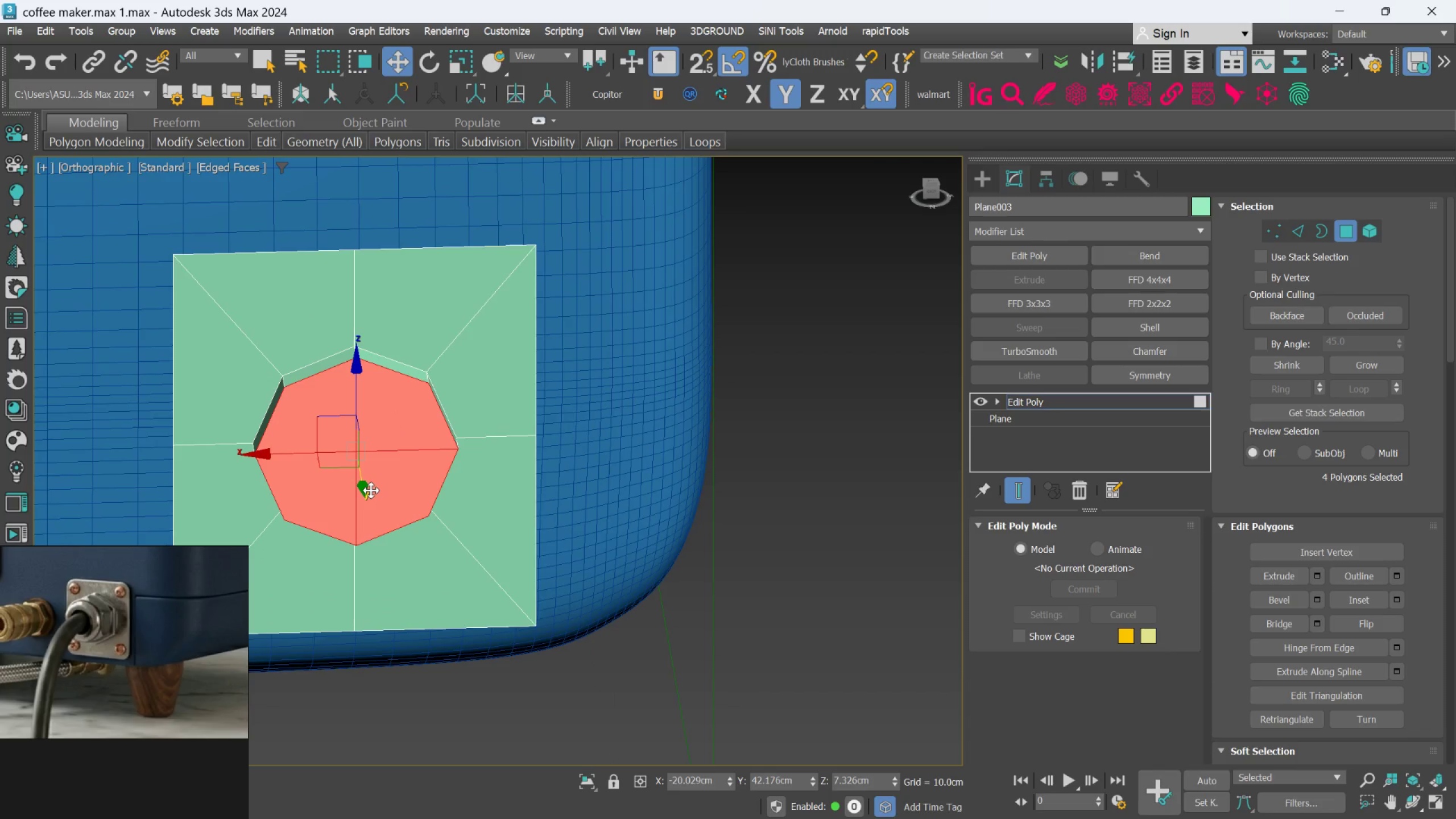 
hold_key(key=AltLeft, duration=0.39)
 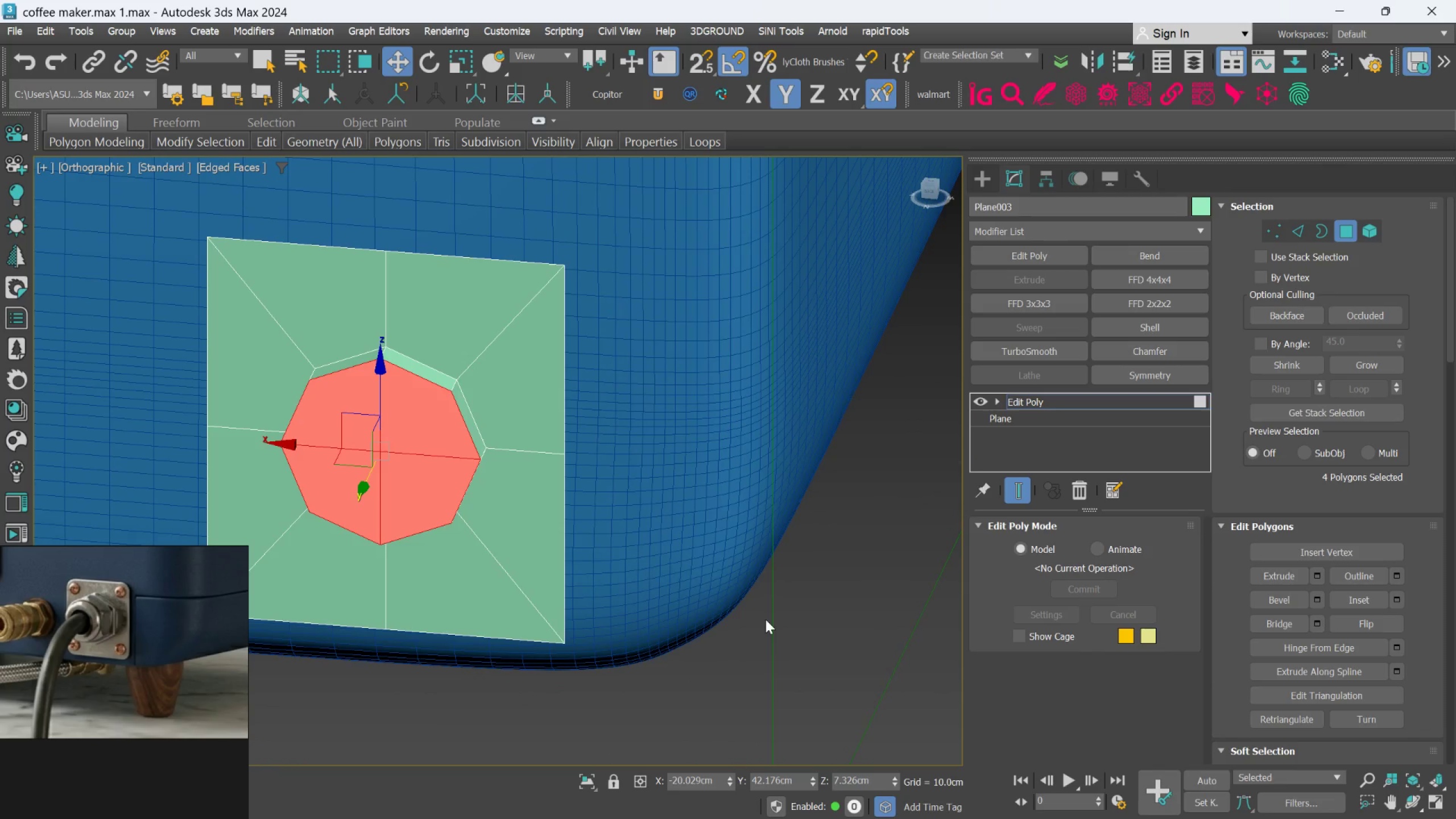 
wait(7.27)
 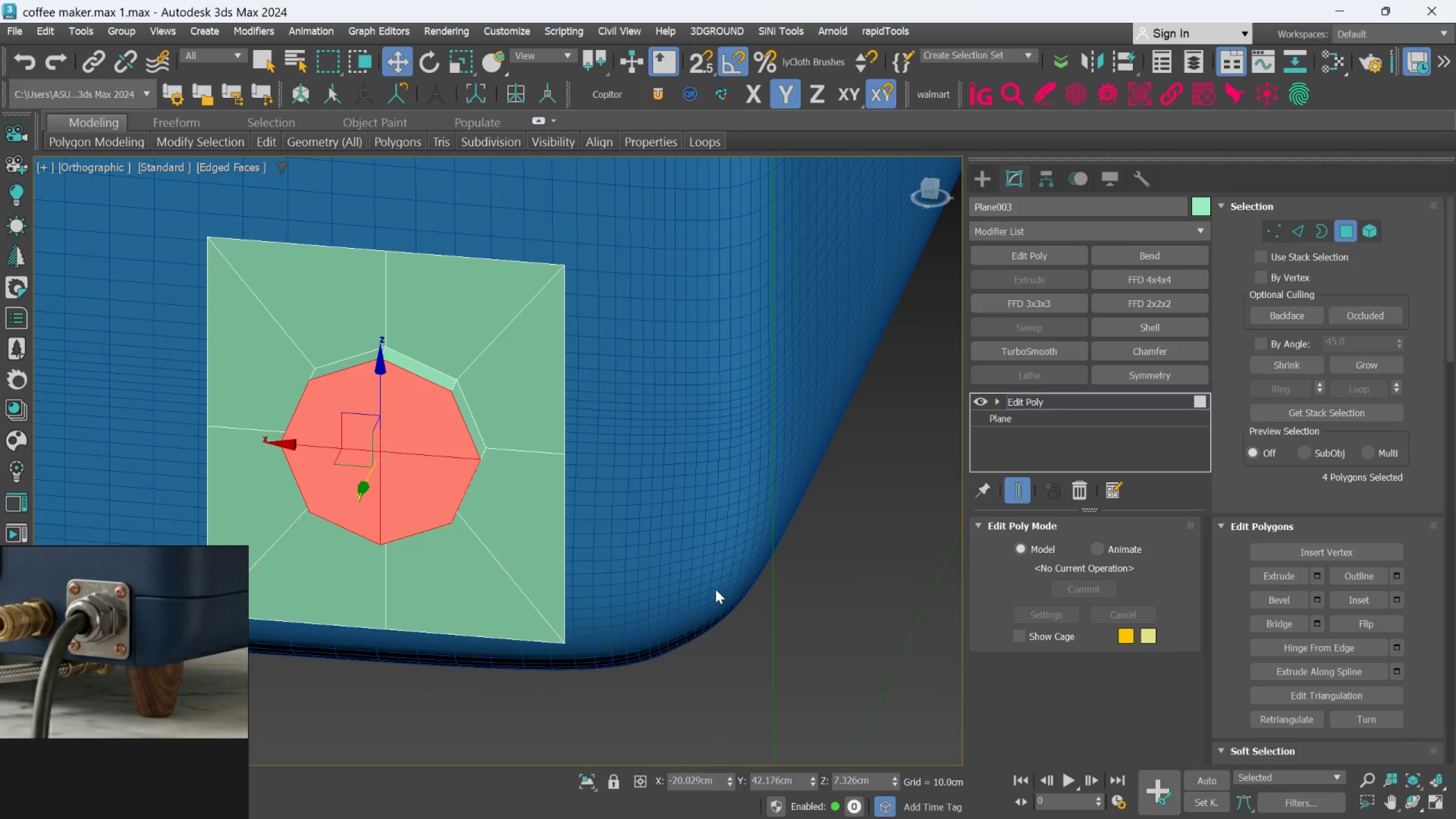 
key(Delete)
 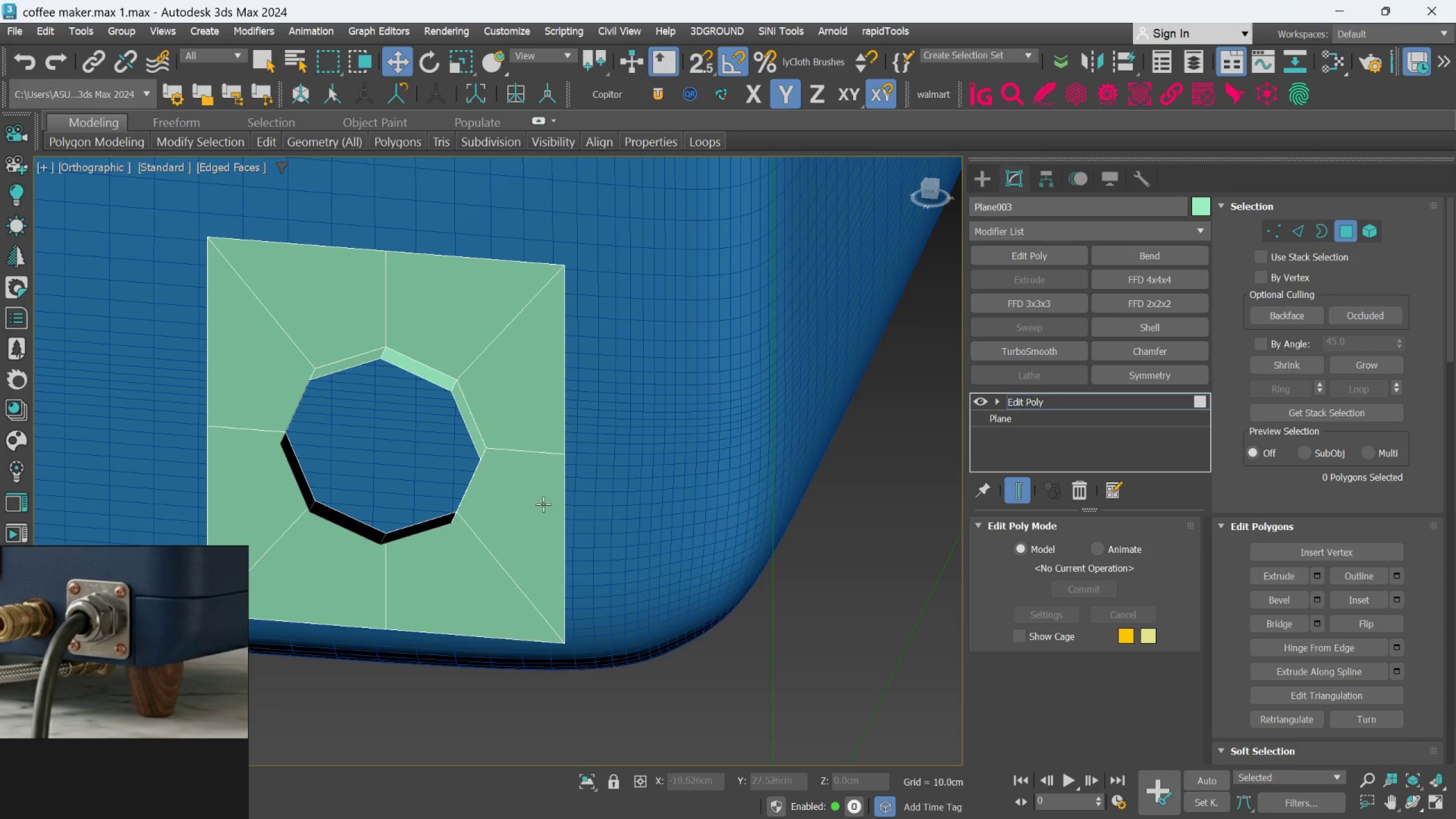 
scroll: coordinate [469, 326], scroll_direction: up, amount: 2.0
 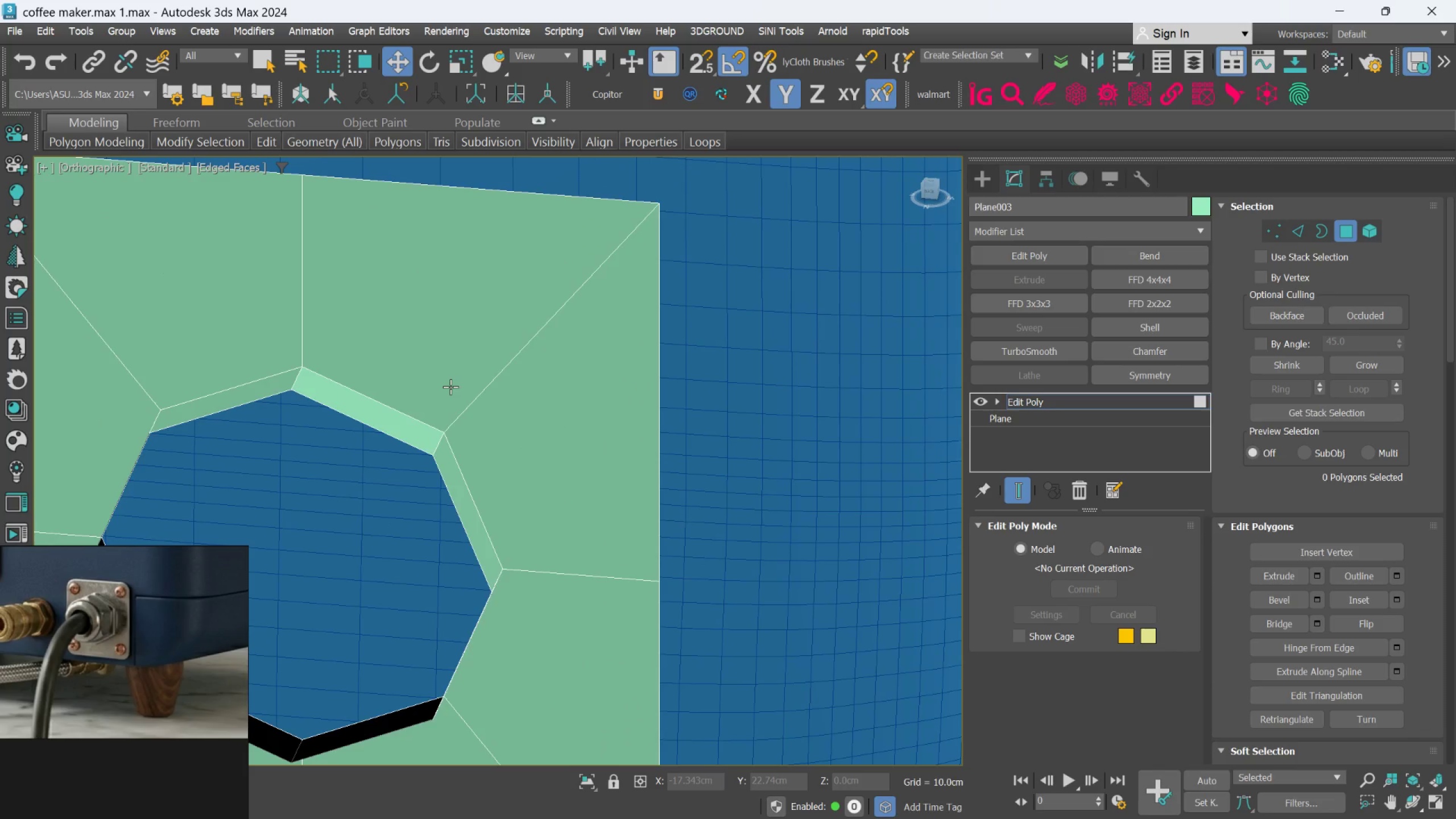 
scroll: coordinate [450, 387], scroll_direction: down, amount: 1.0
 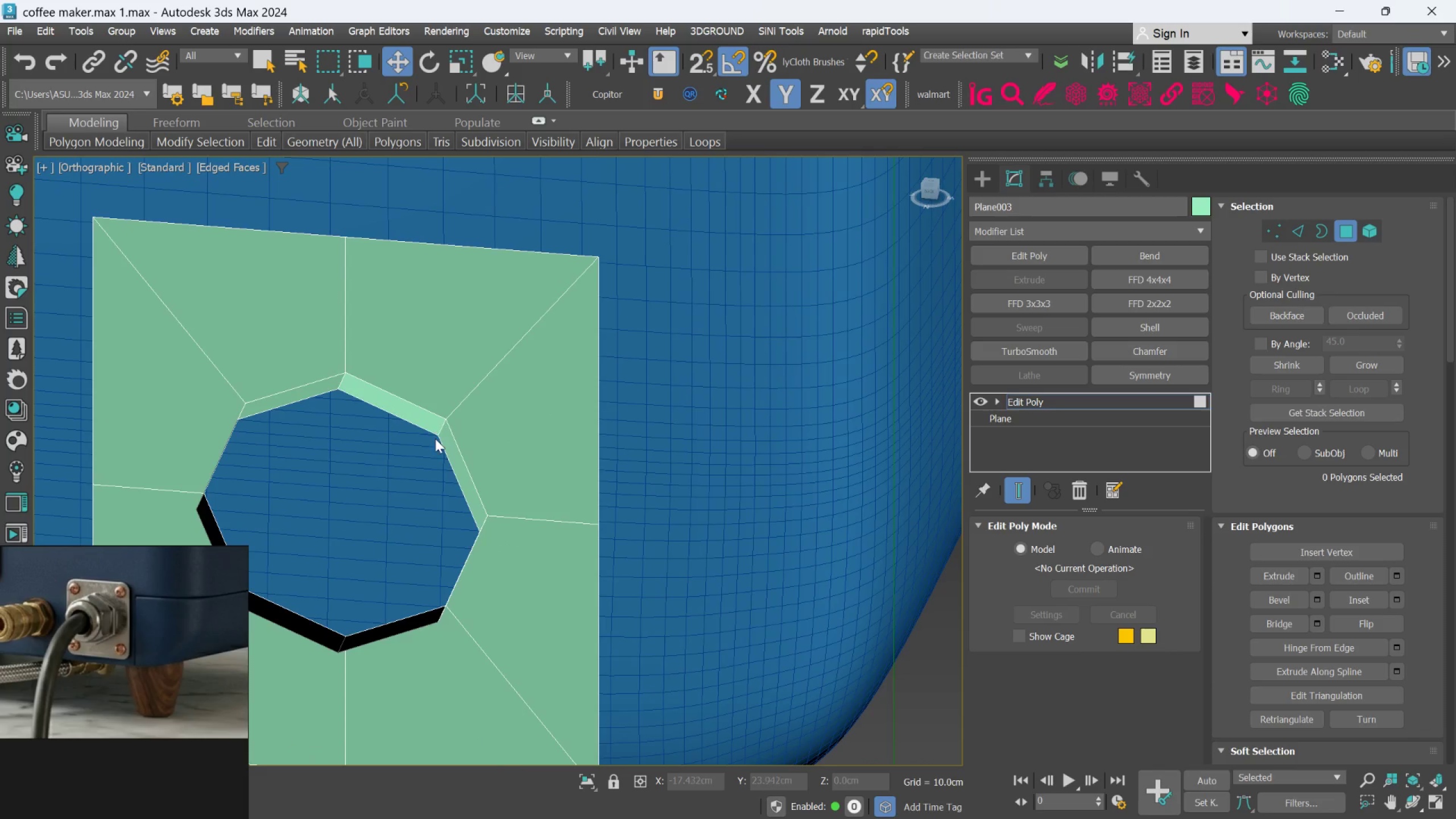 
scroll: coordinate [435, 439], scroll_direction: up, amount: 1.0
 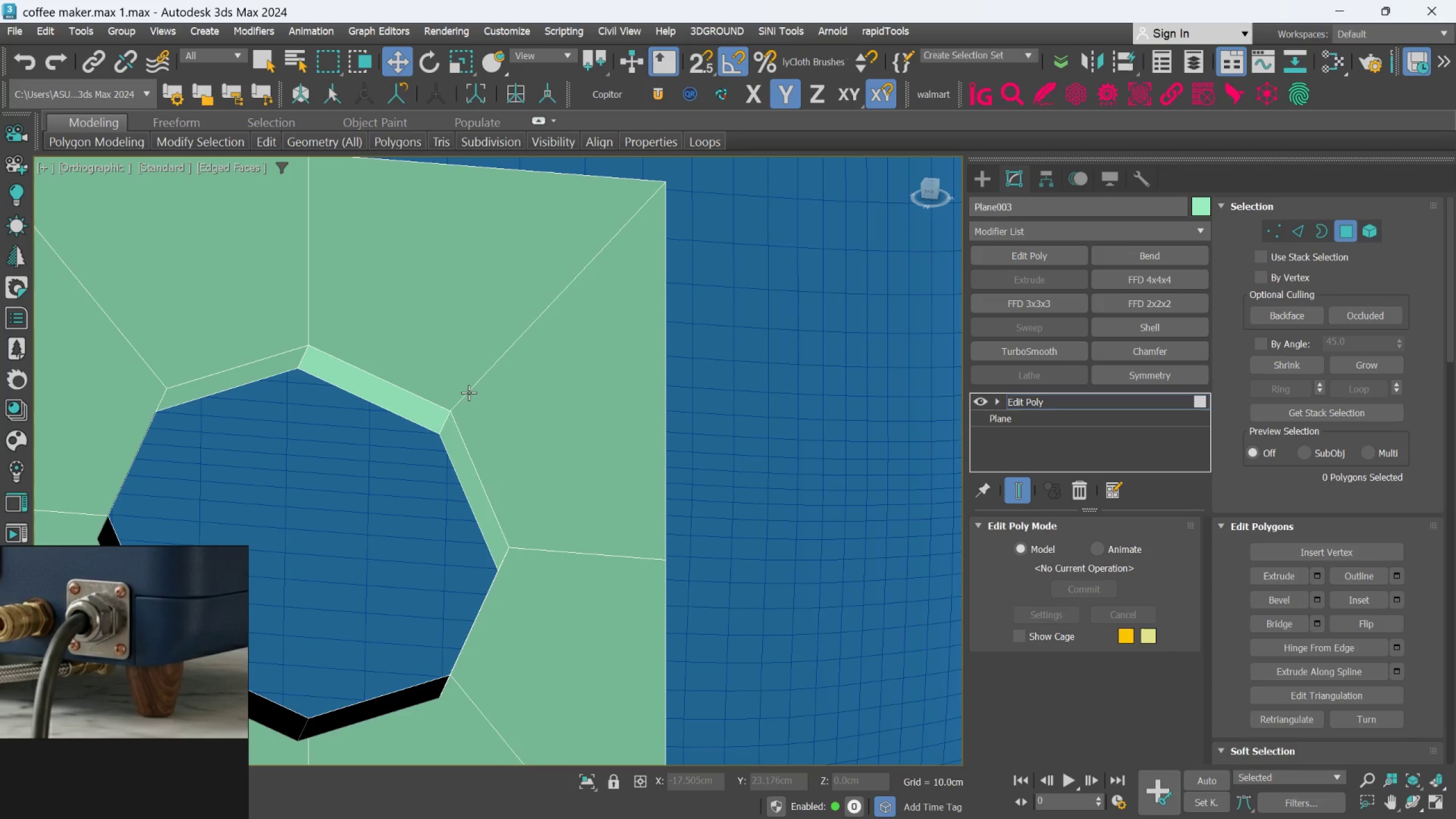 
left_click([469, 392])
 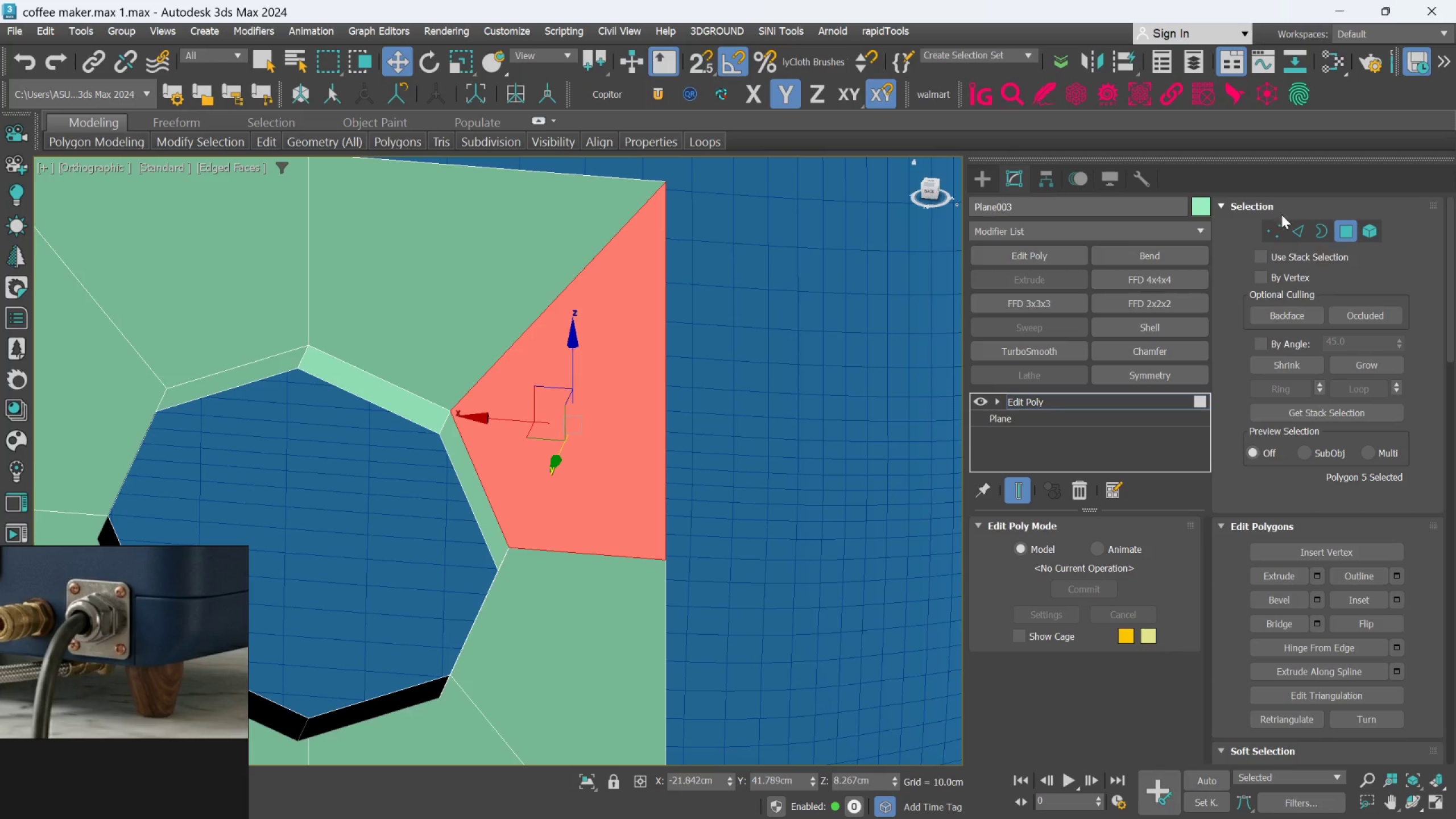 
left_click([1293, 226])
 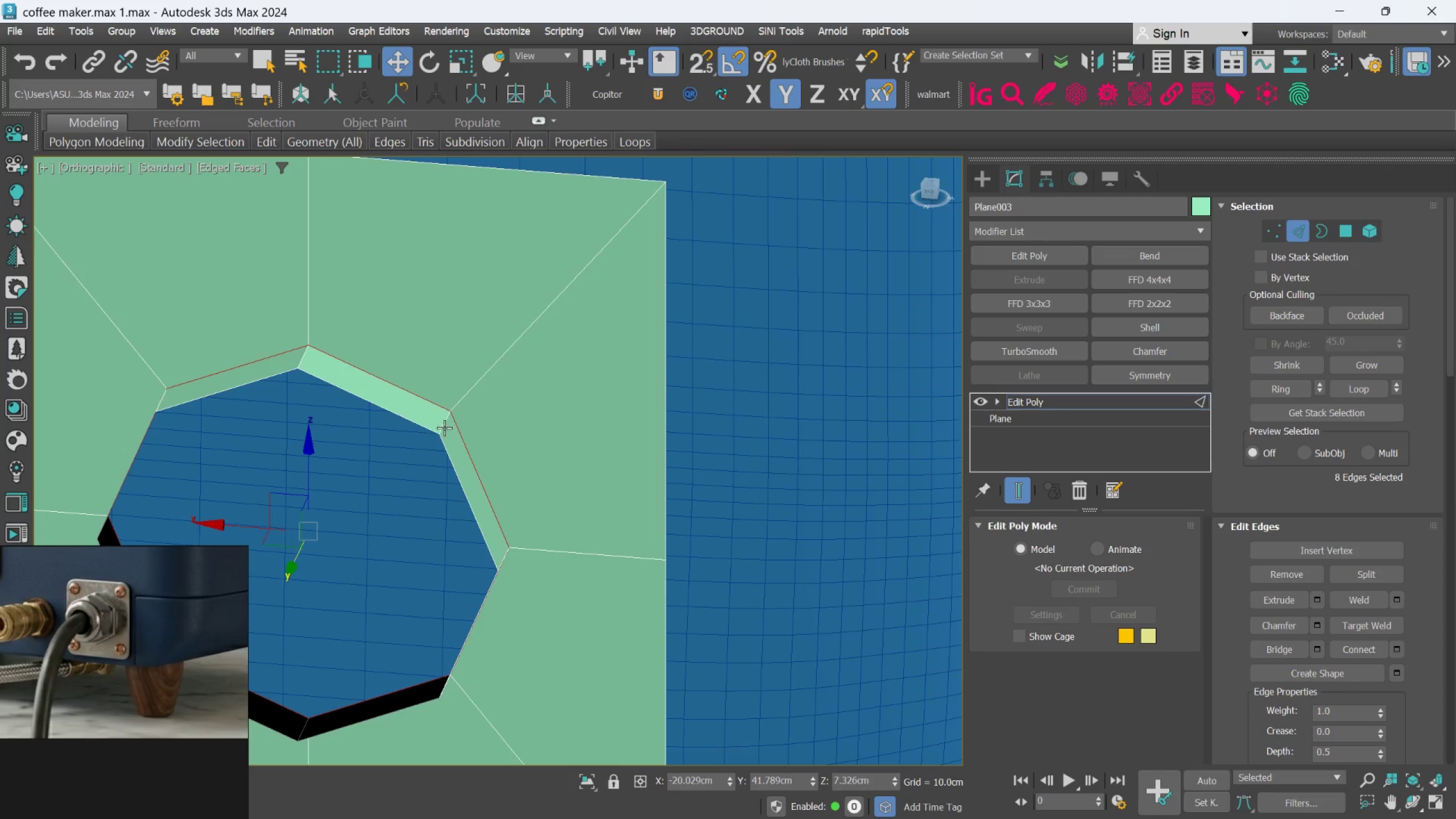 
double_click([444, 427])
 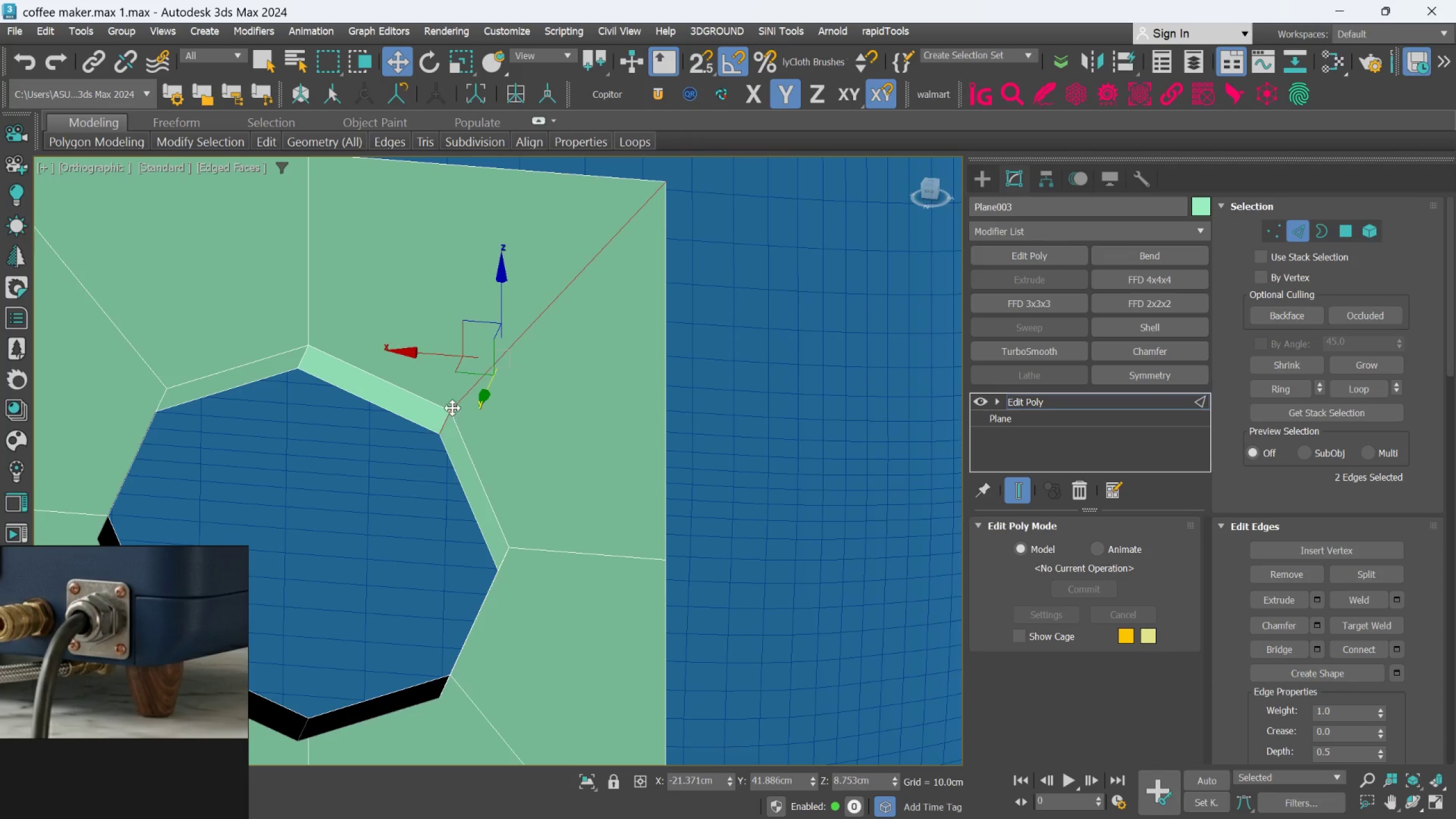 
scroll: coordinate [452, 408], scroll_direction: down, amount: 1.0
 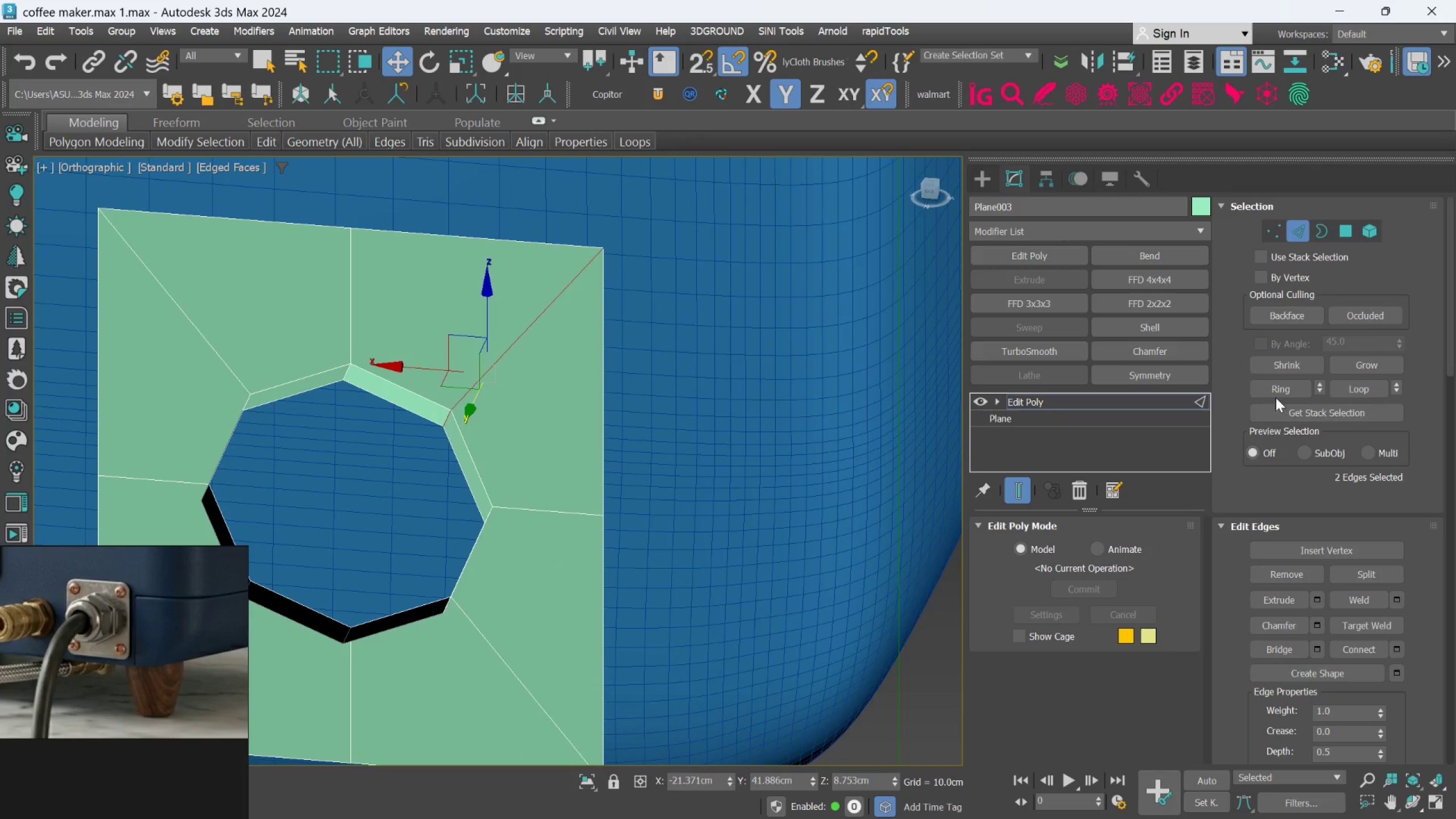 
left_click([1277, 389])
 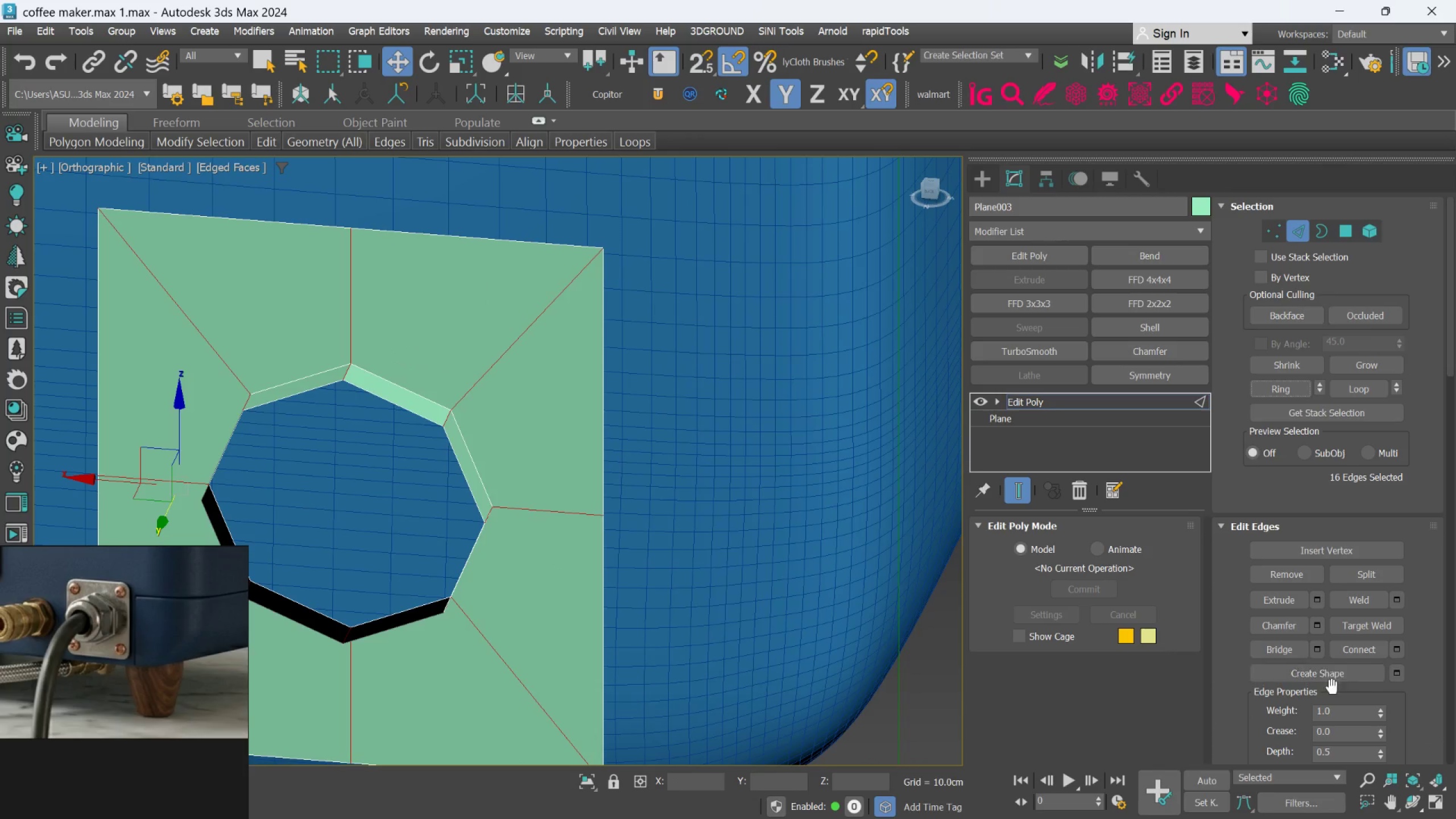 
mouse_move([1312, 628])
 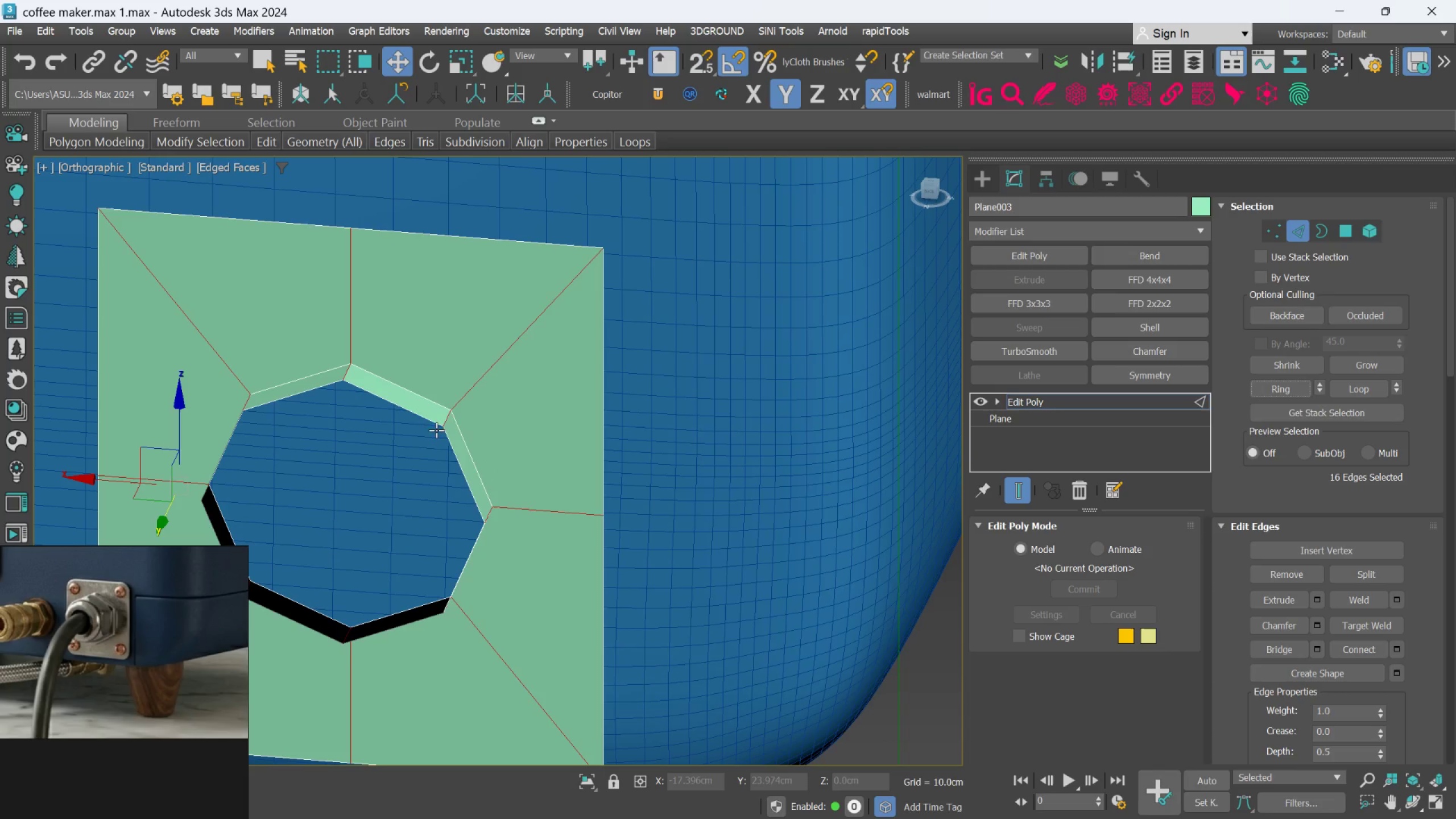 
left_click([452, 421])
 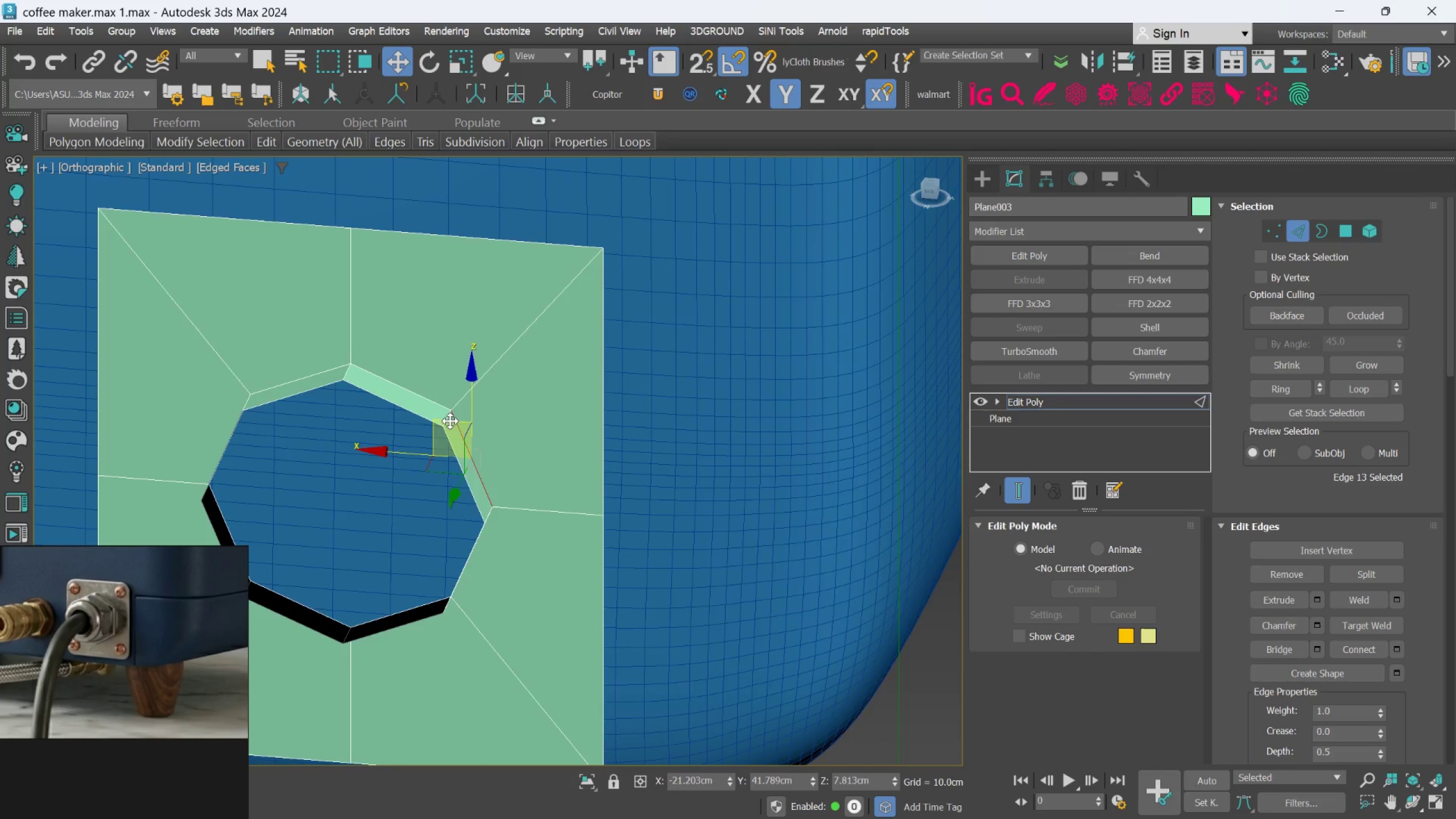 
scroll: coordinate [450, 421], scroll_direction: up, amount: 1.0
 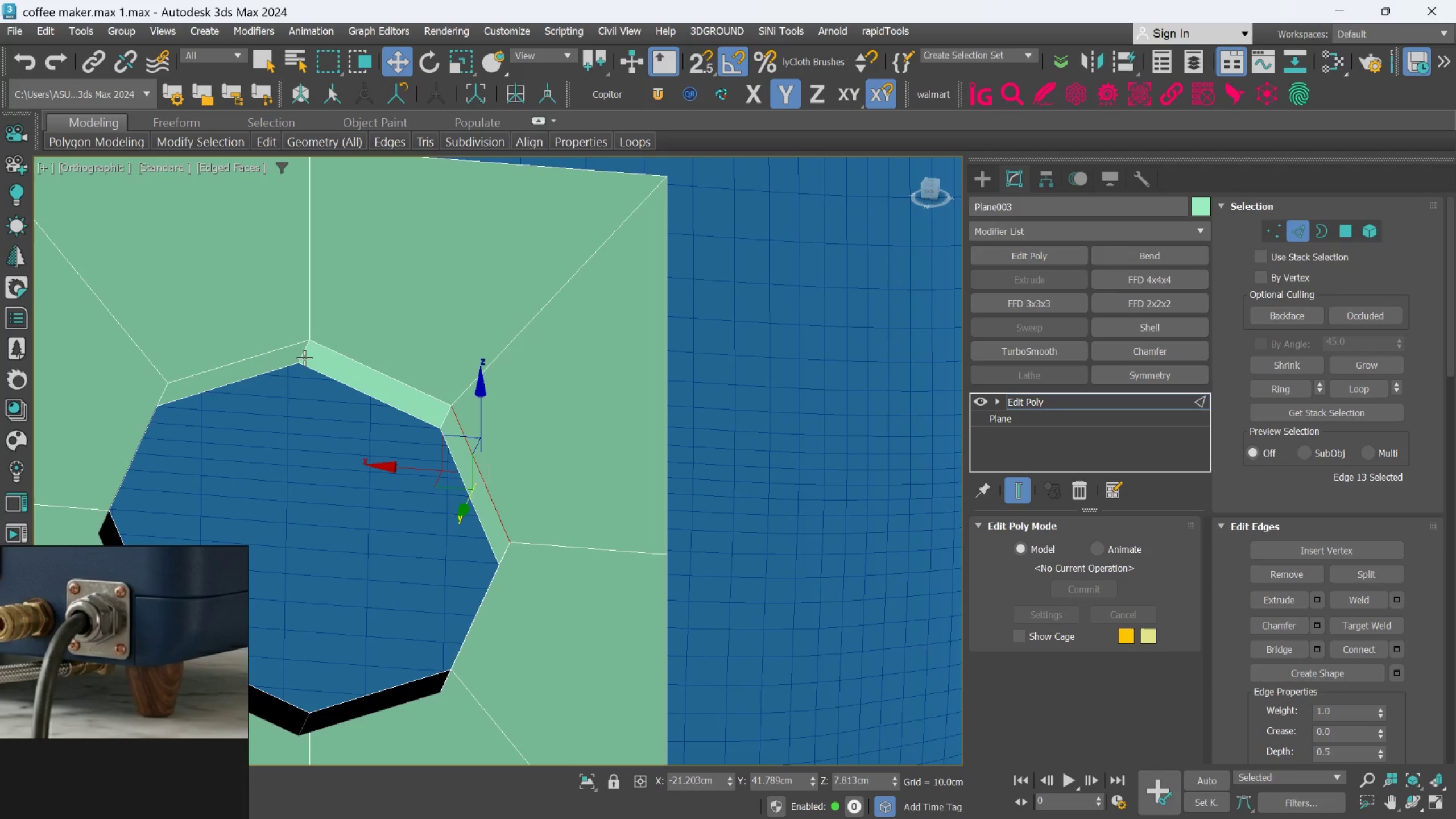 
left_click([304, 357])
 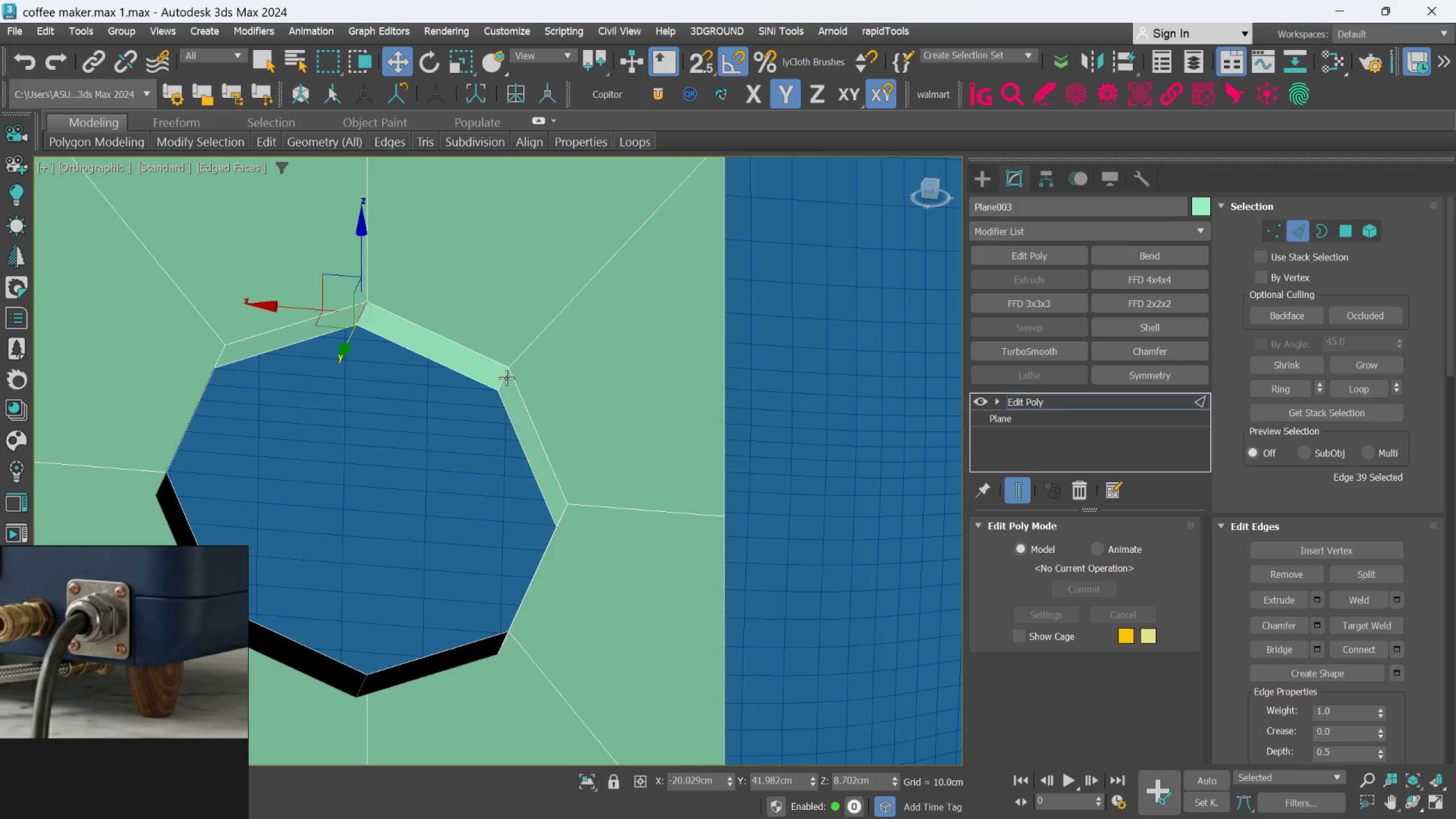 
hold_key(key=ControlLeft, duration=2.27)
 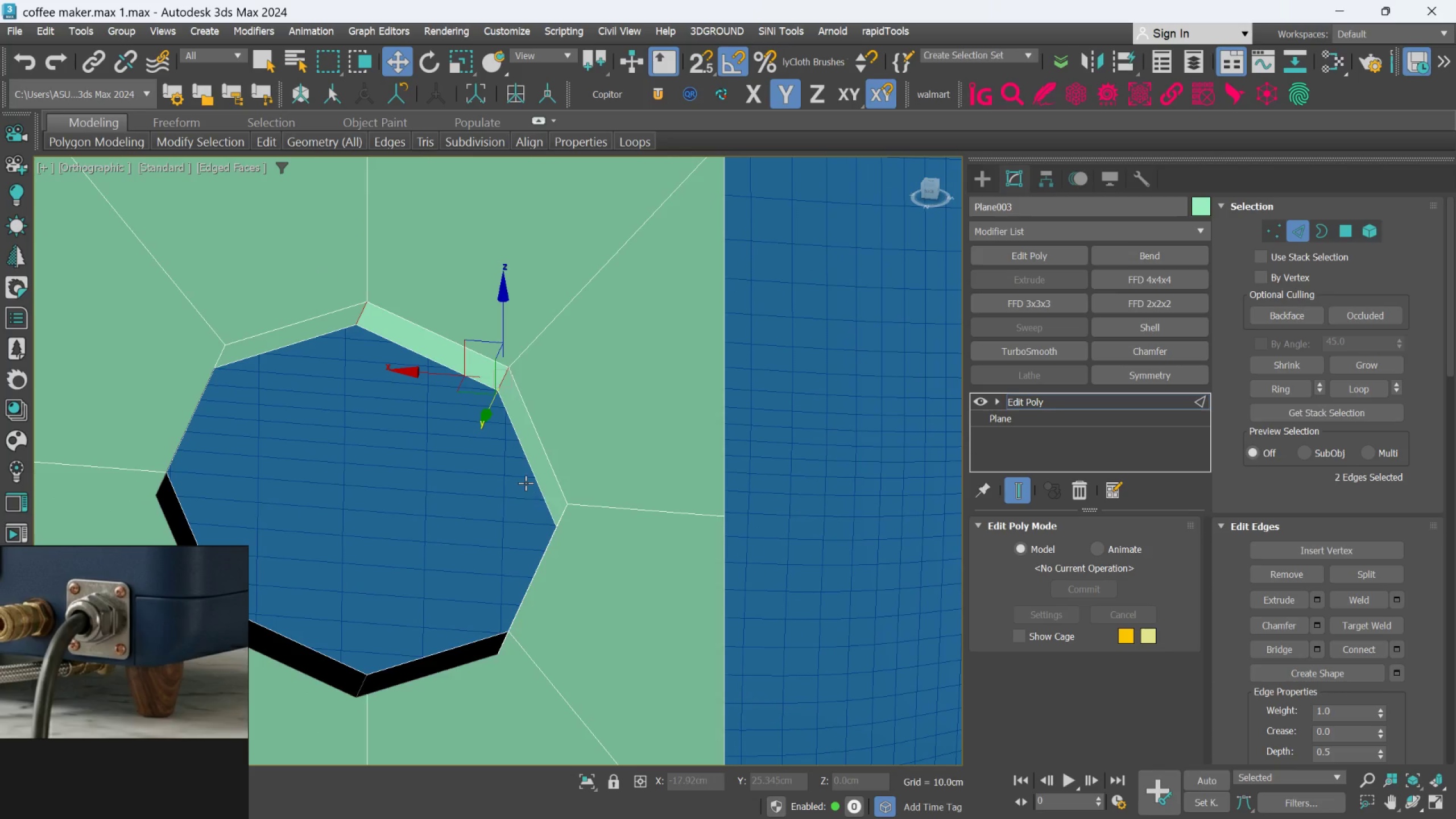 
scroll: coordinate [526, 483], scroll_direction: down, amount: 2.0
 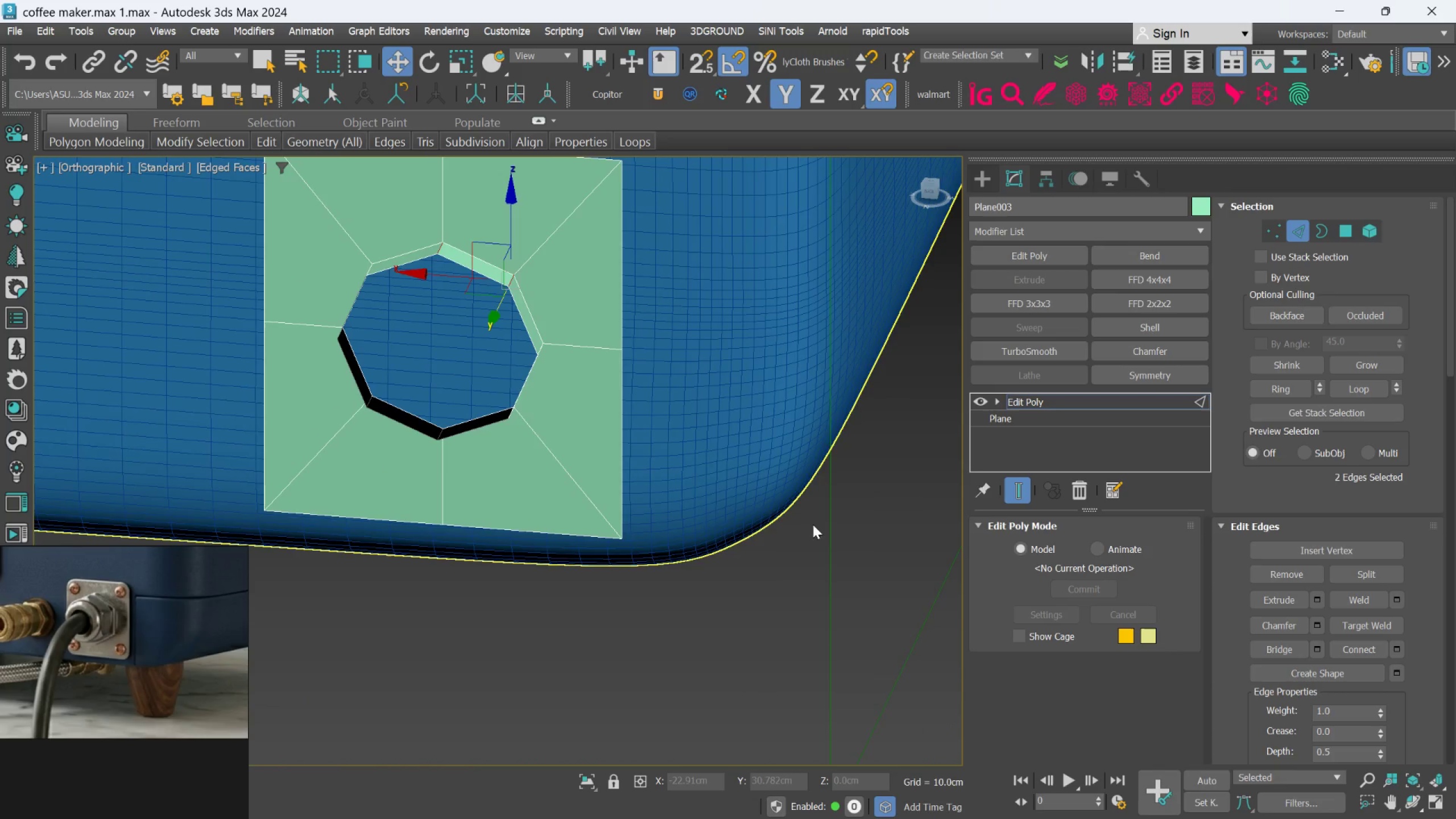 
left_click([872, 569])
 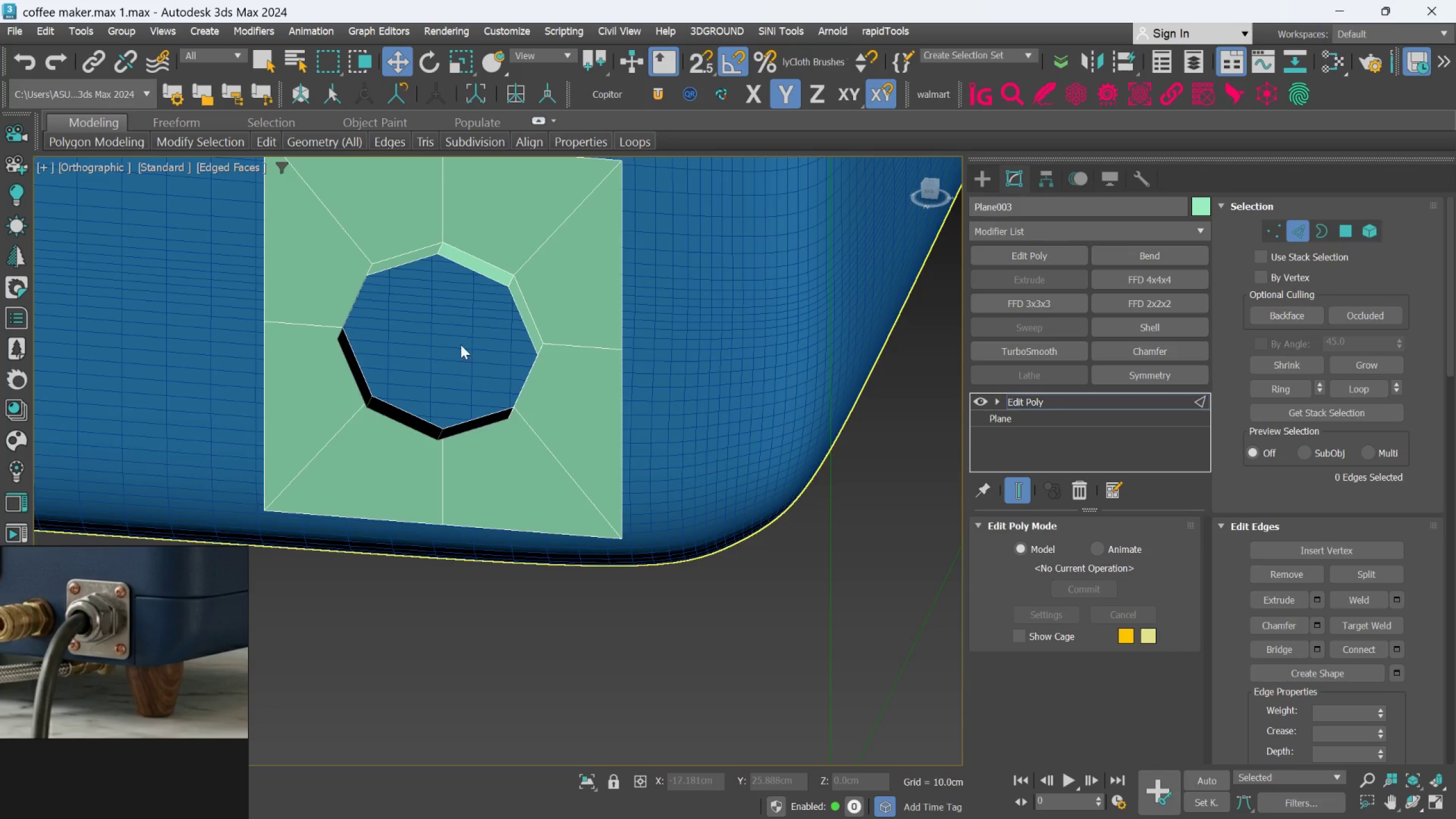 